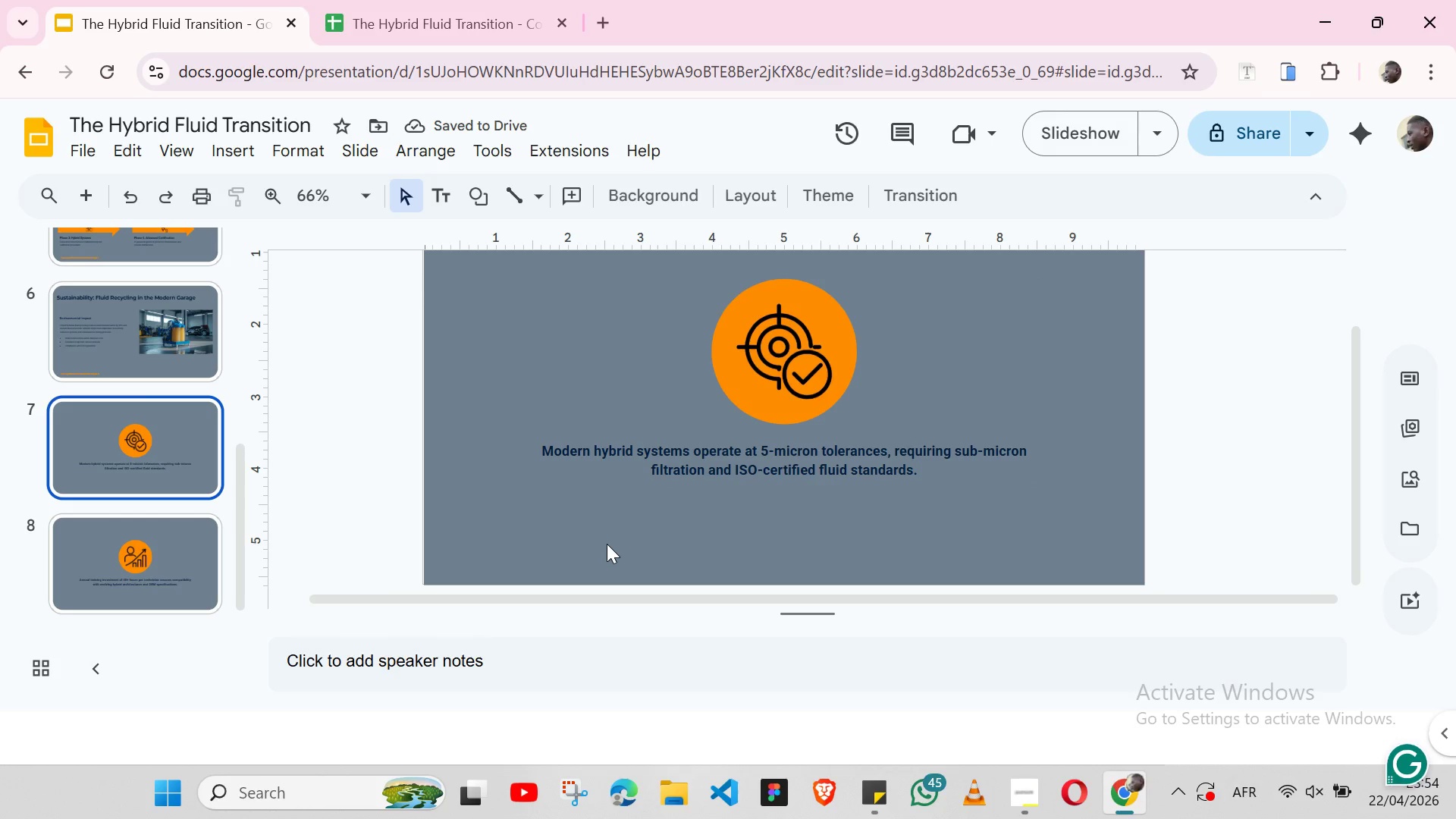 
key(Control+V)
 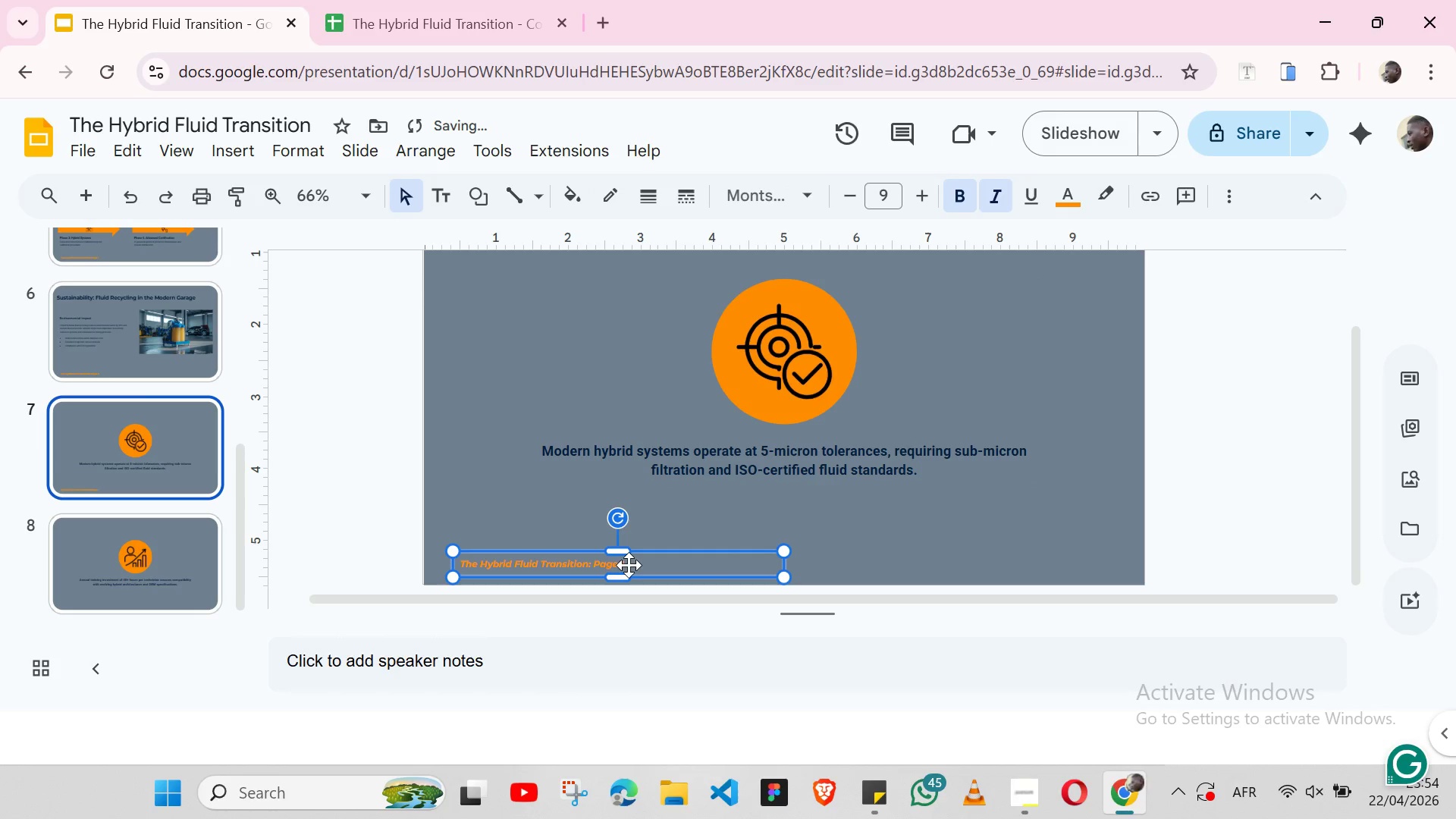 
double_click([629, 565])
 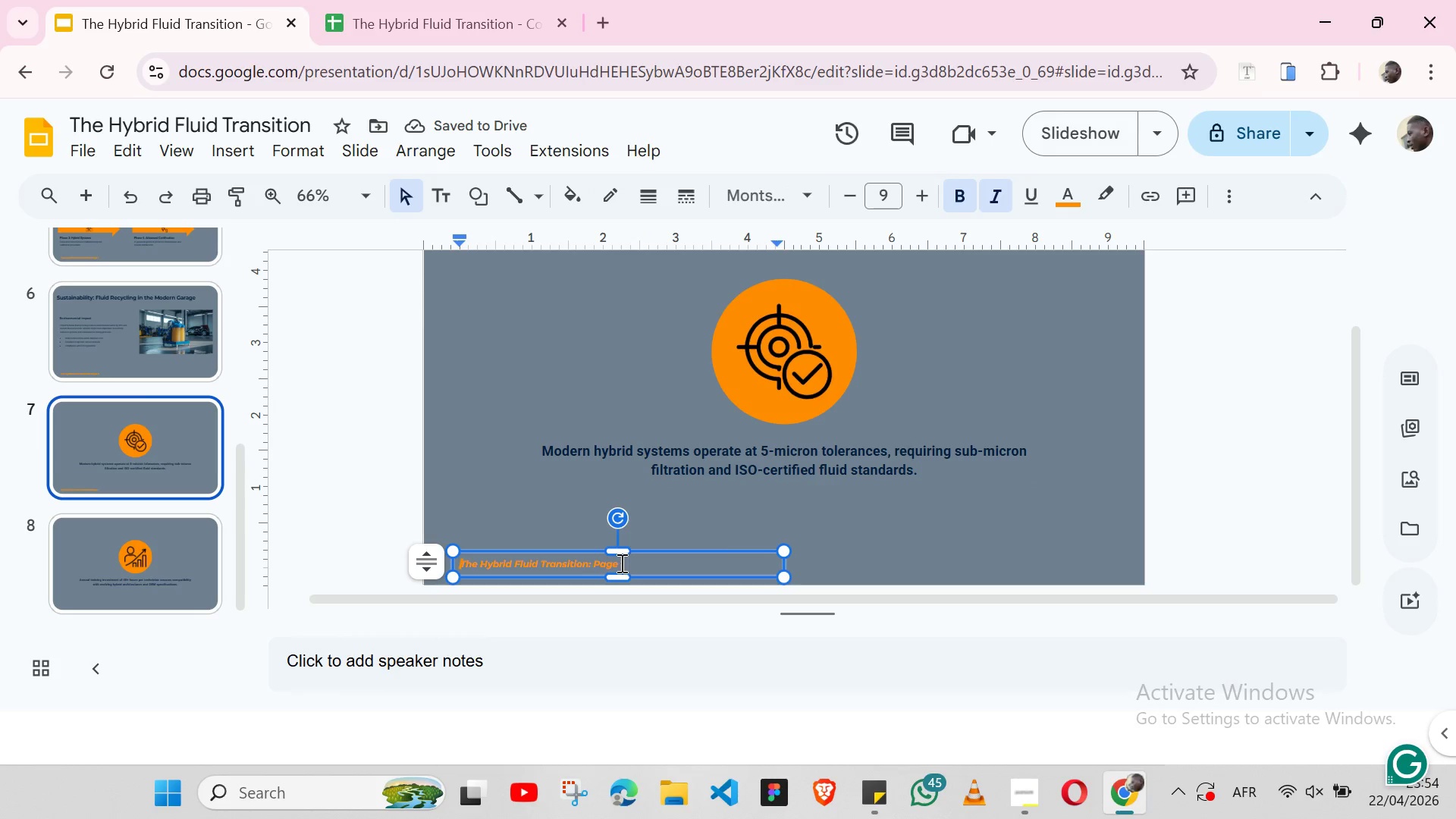 
double_click([620, 563])
 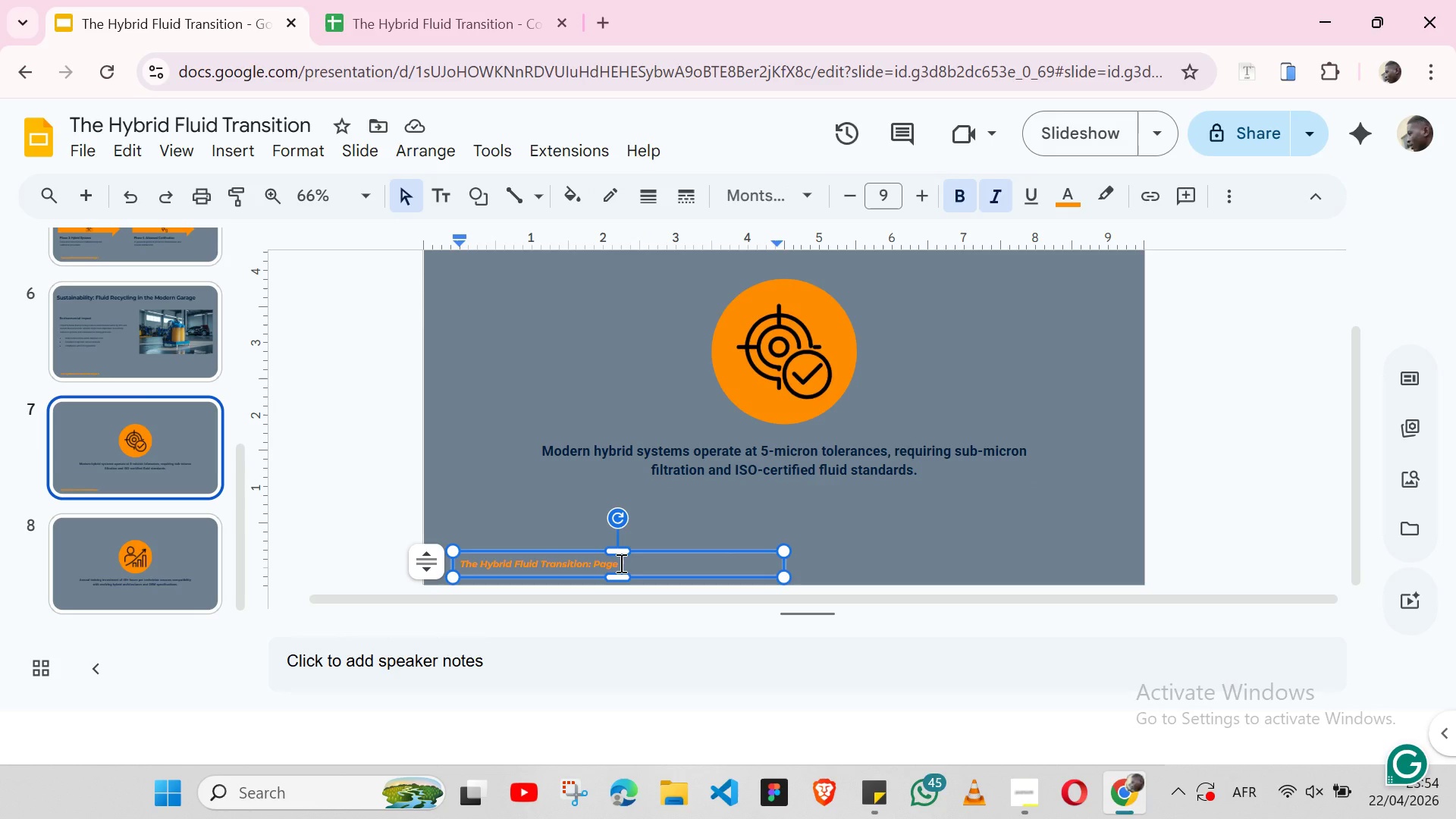 
key(Backspace)
 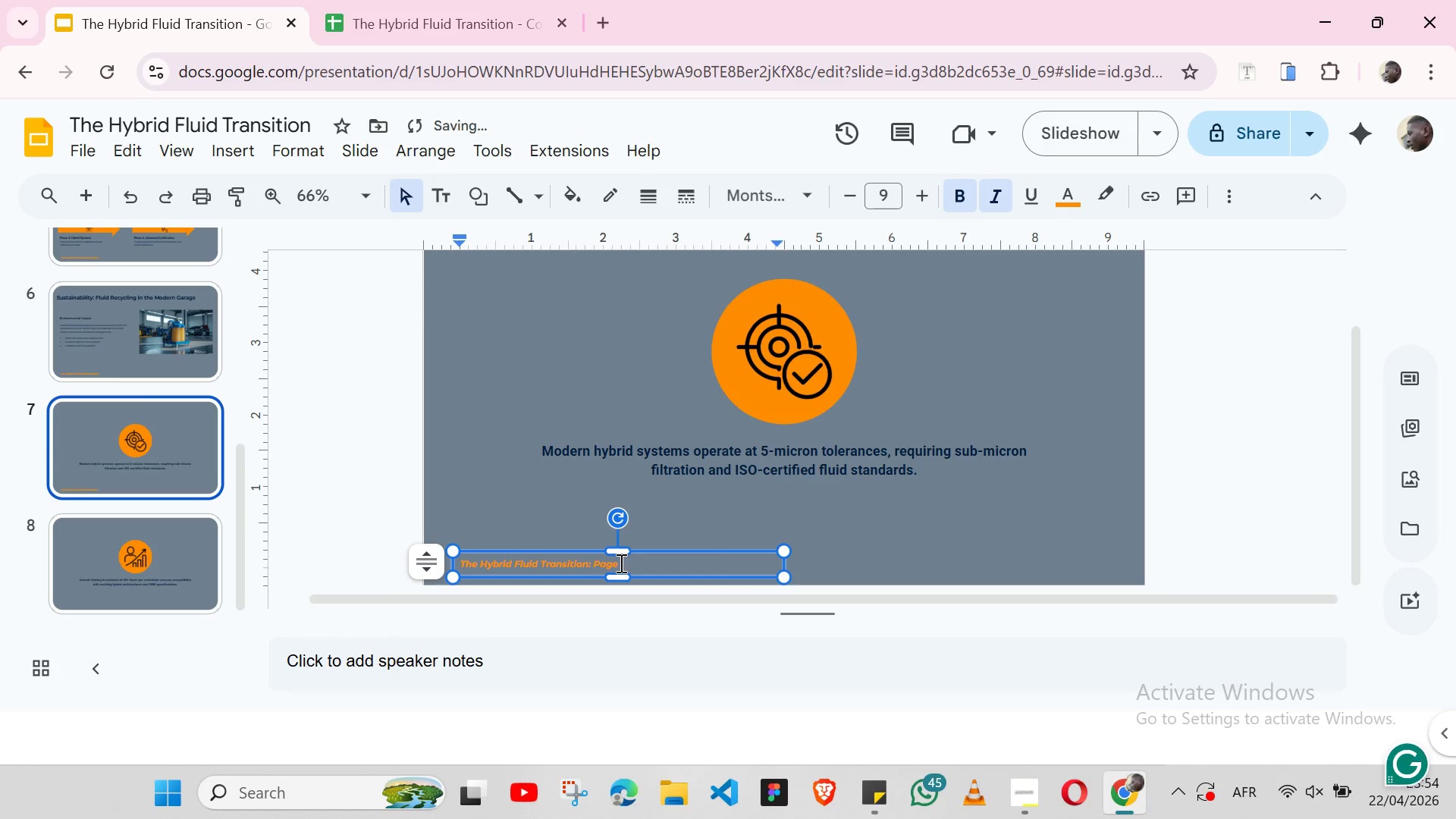 
key(7)
 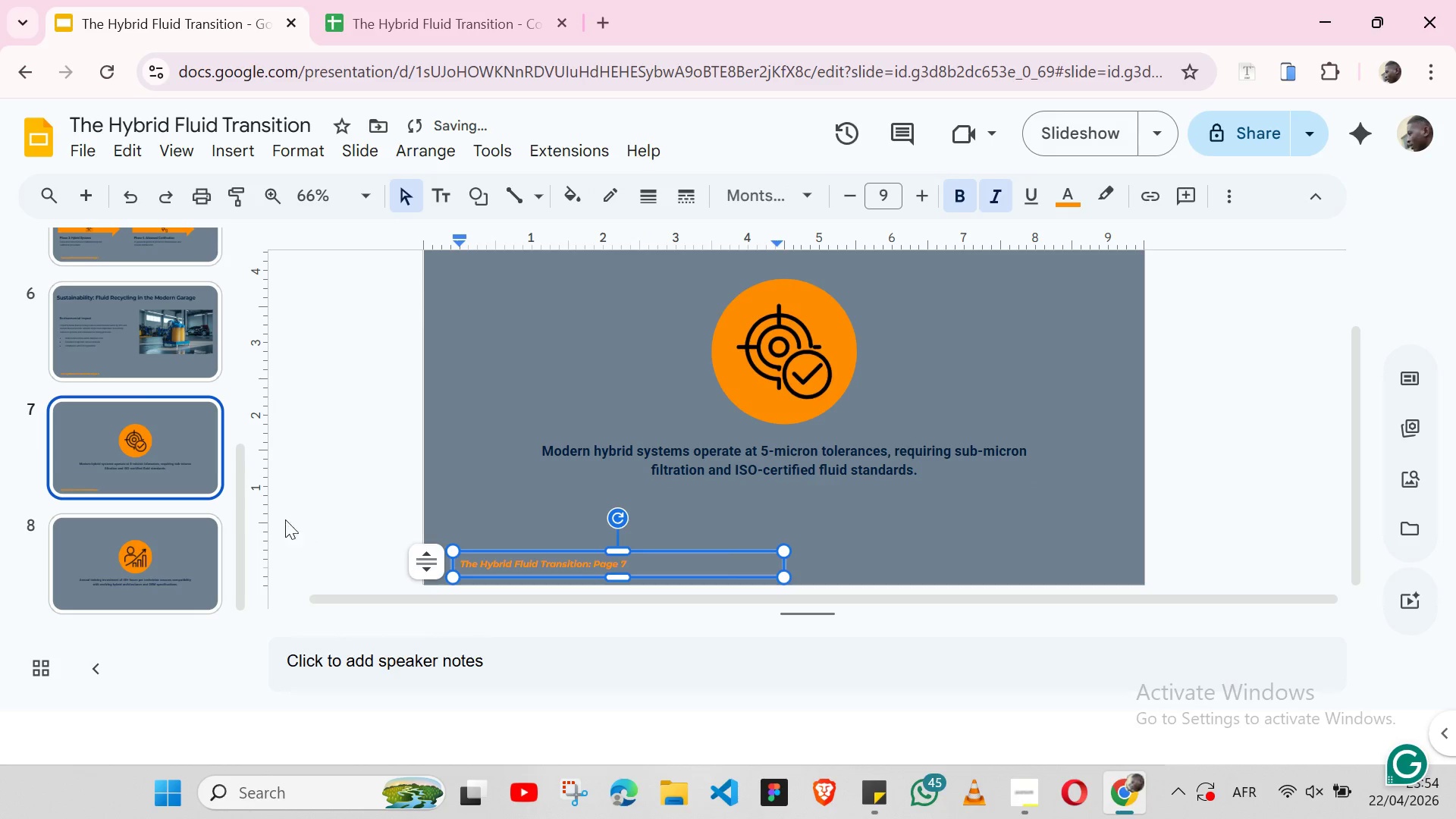 
mouse_move([168, 515])
 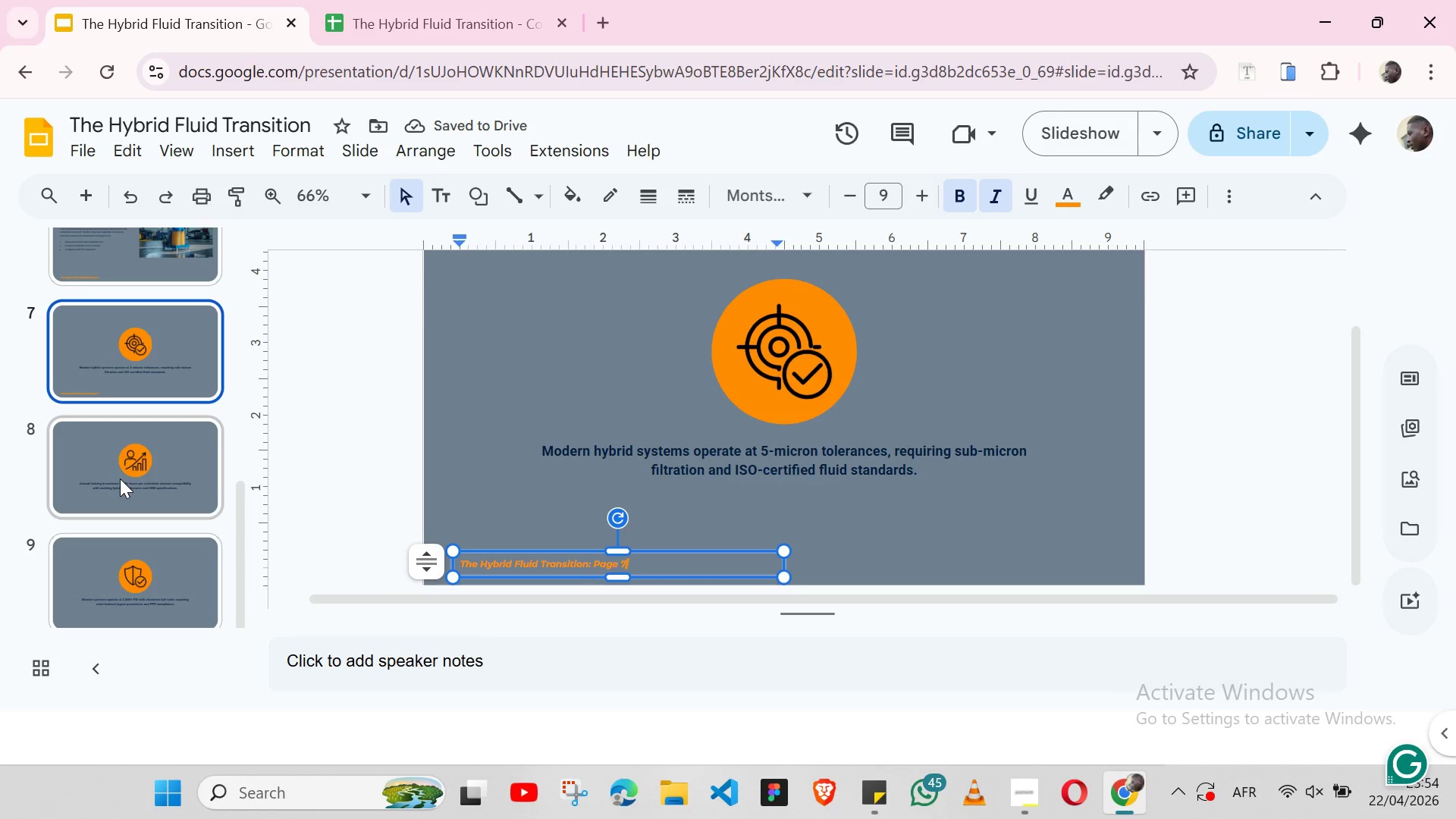 
left_click([120, 479])
 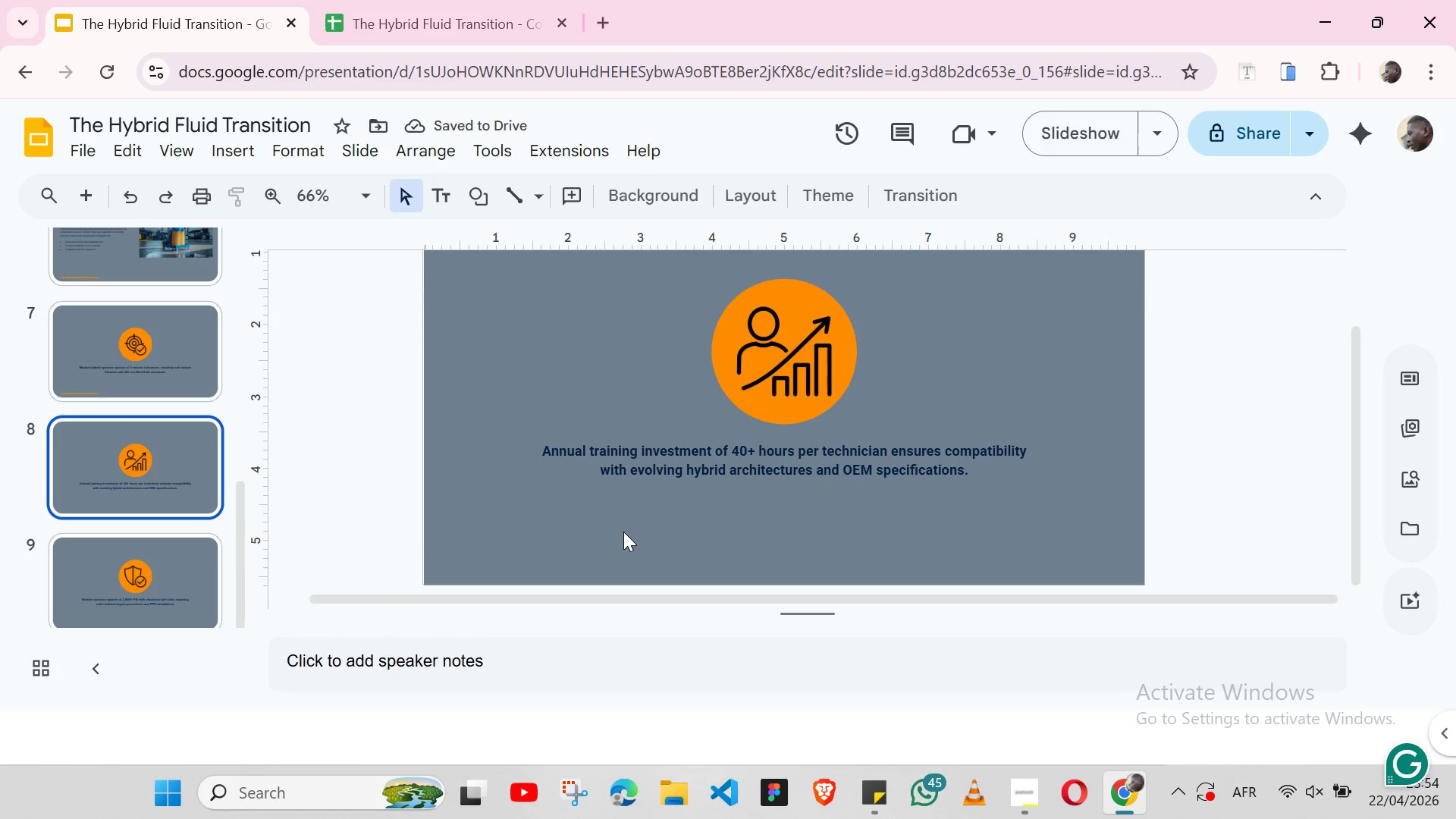 
key(Control+ControlLeft)
 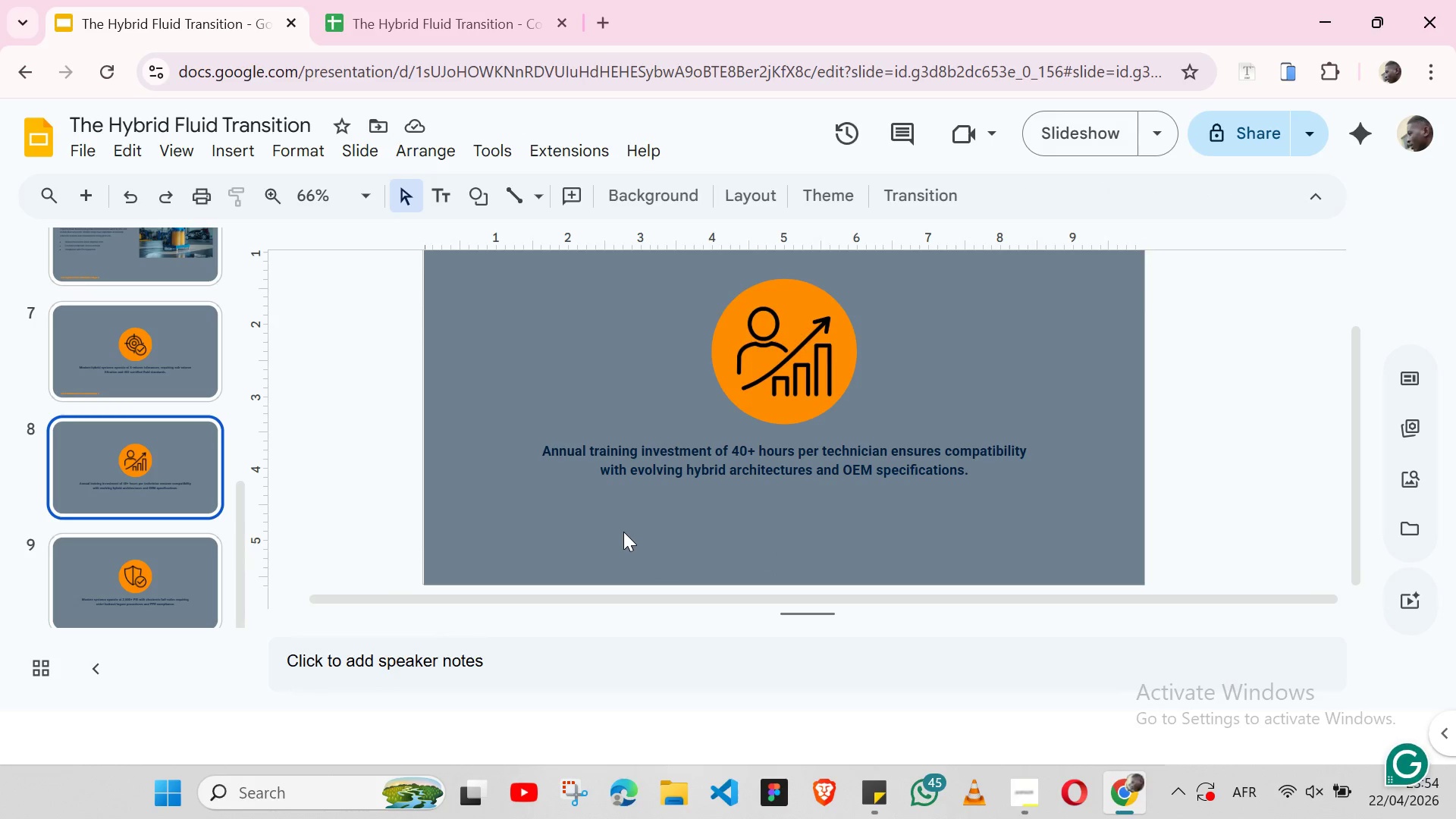 
key(Control+V)
 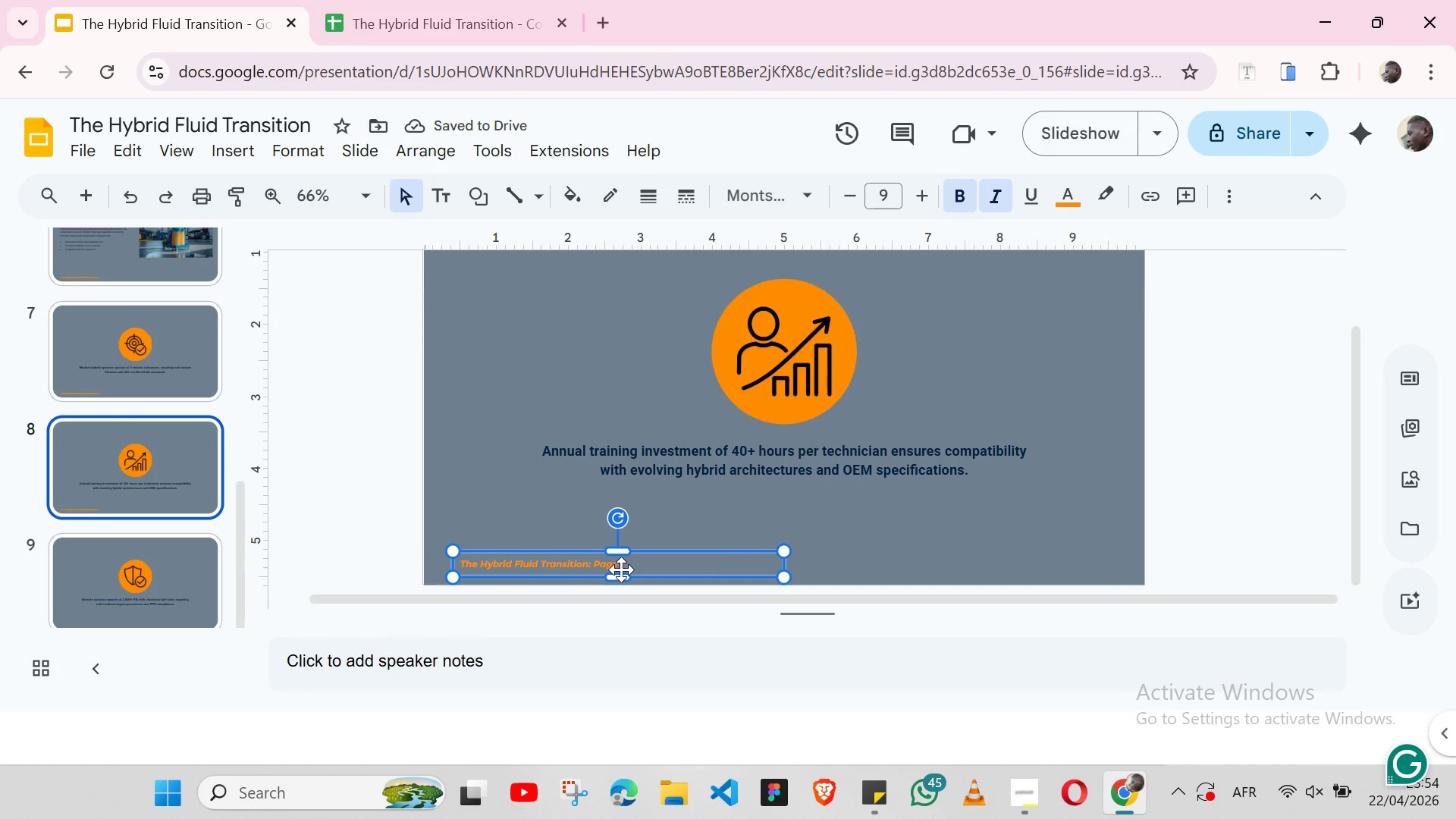 
double_click([635, 568])
 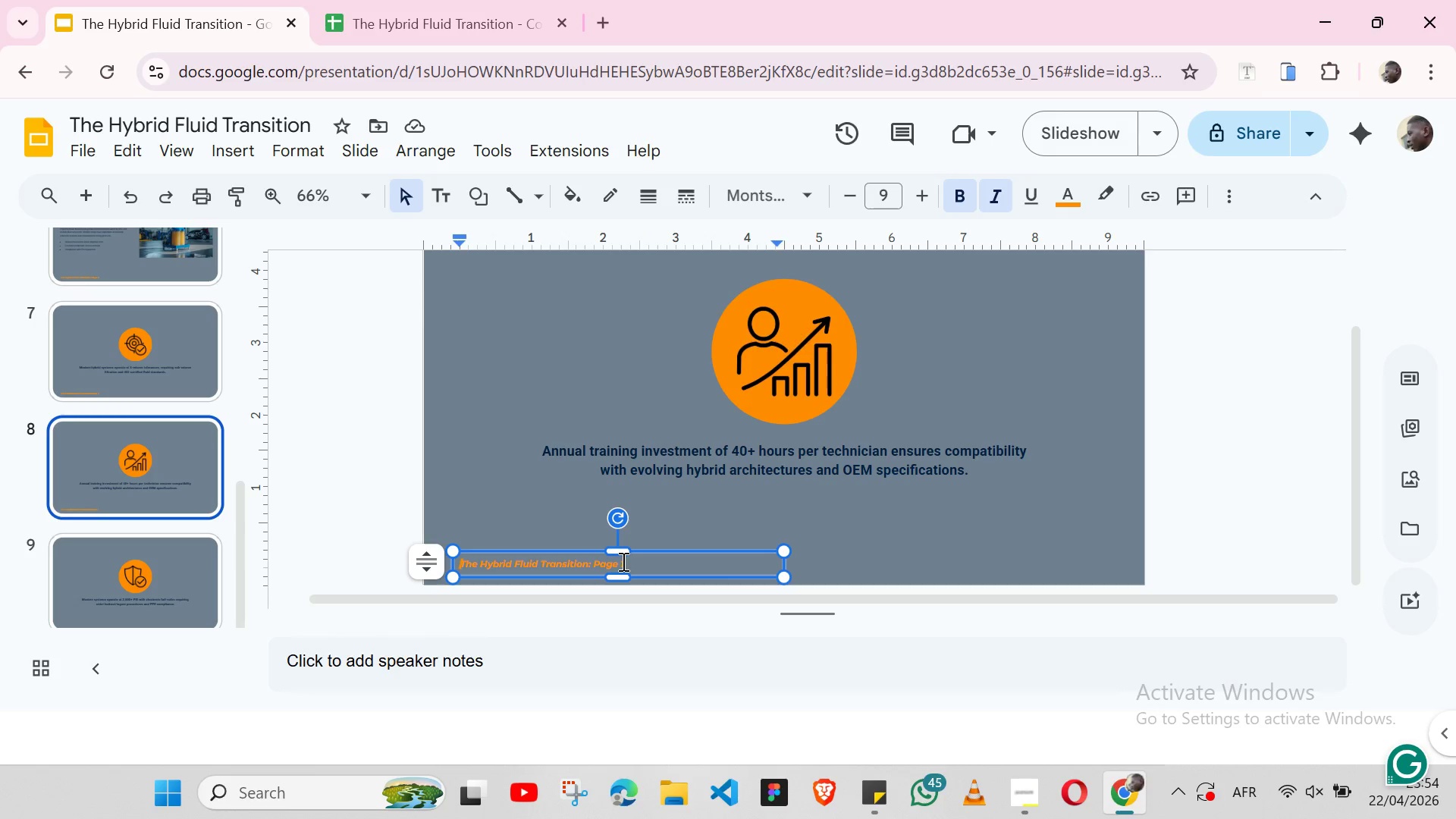 
double_click([622, 561])
 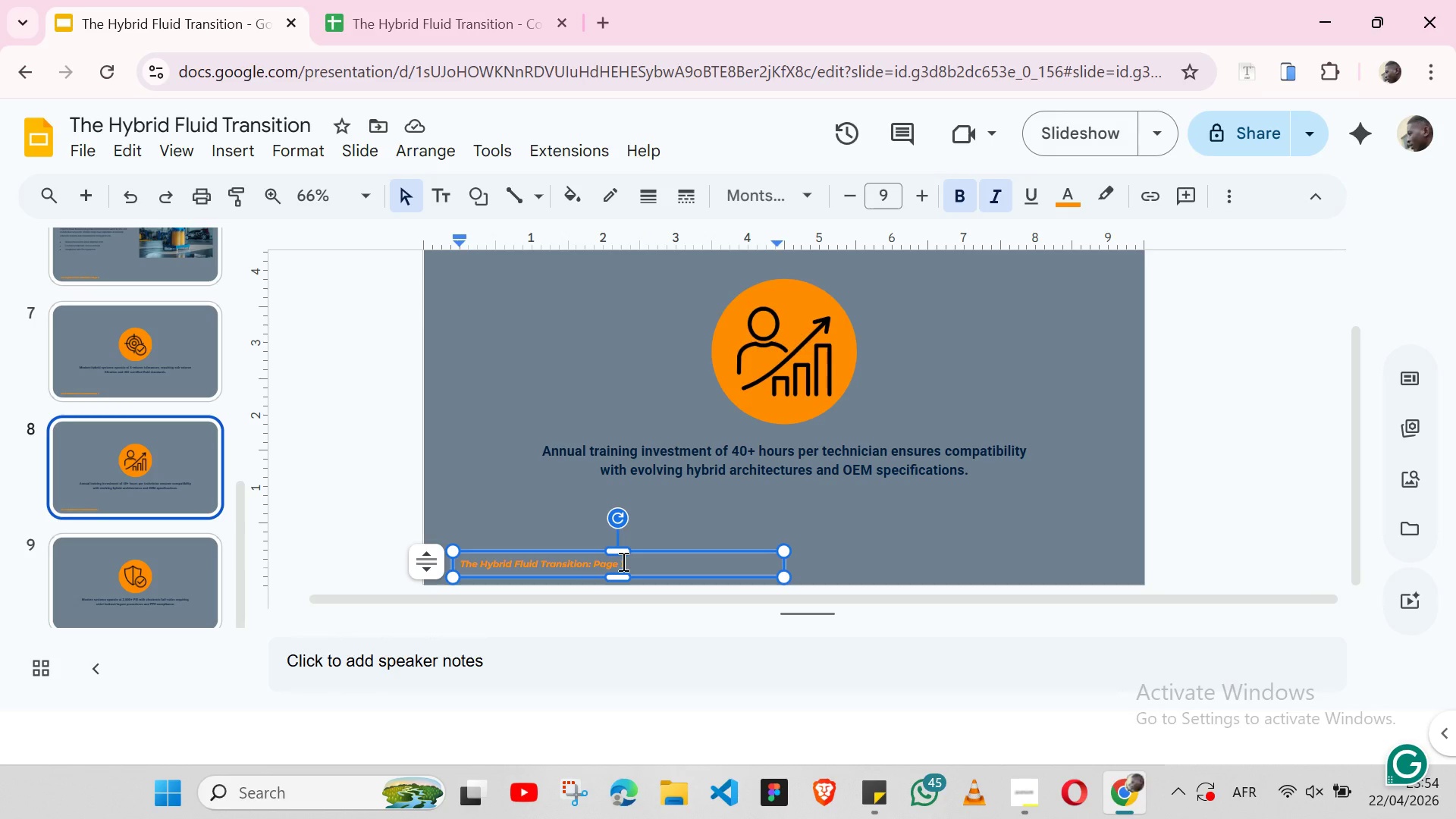 
key(Backspace)
 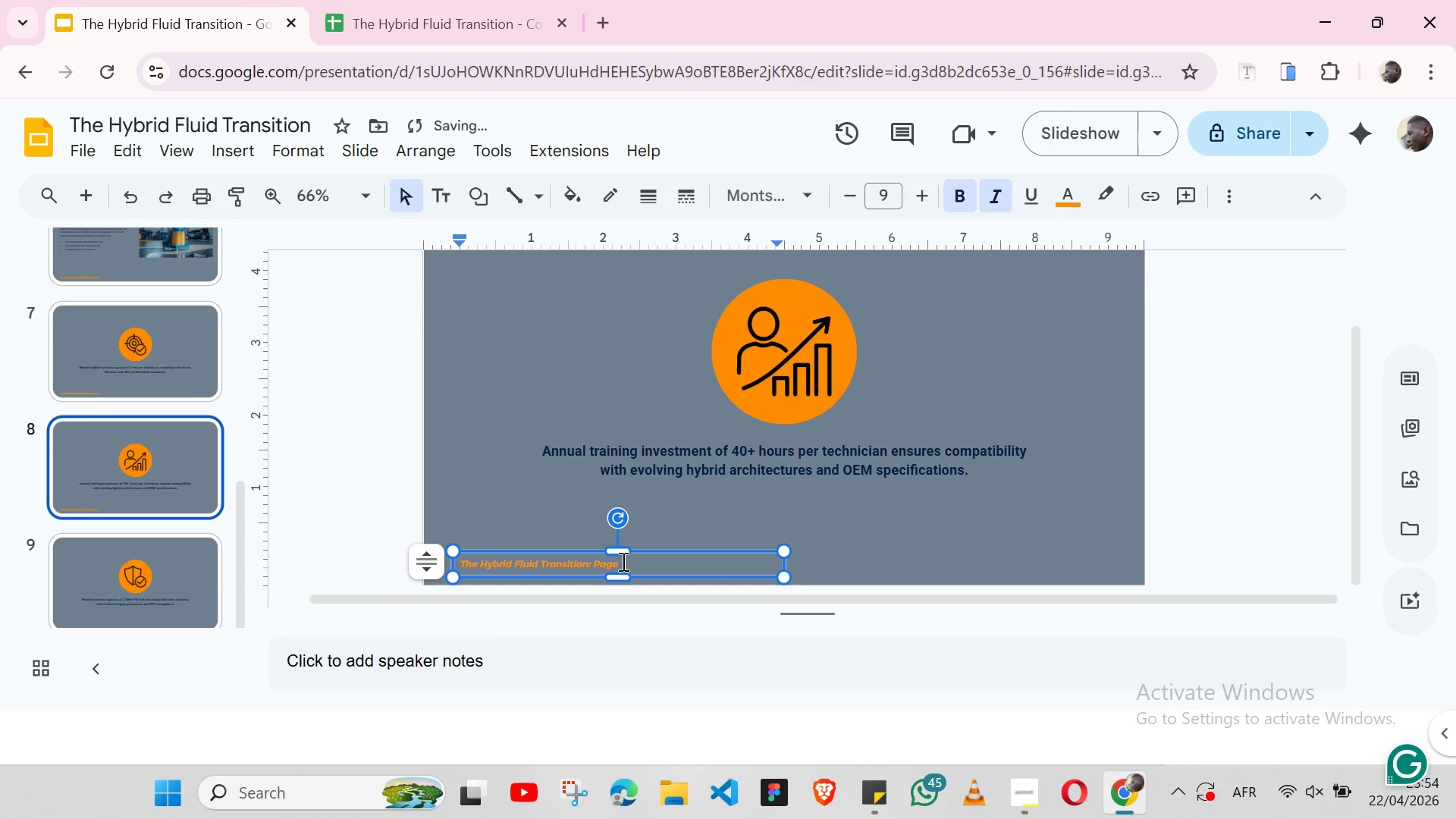 
key(8)
 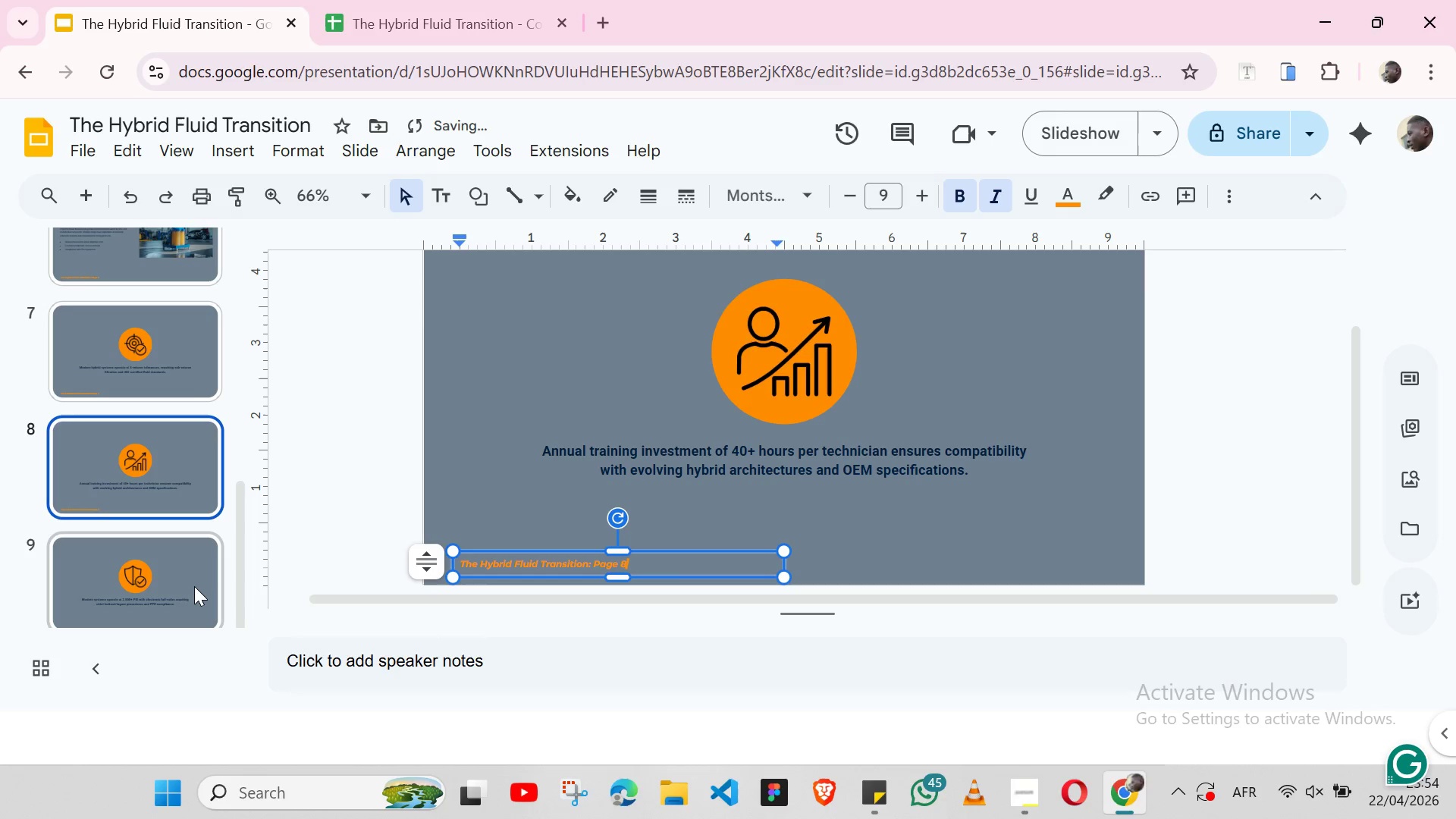 
left_click([184, 585])
 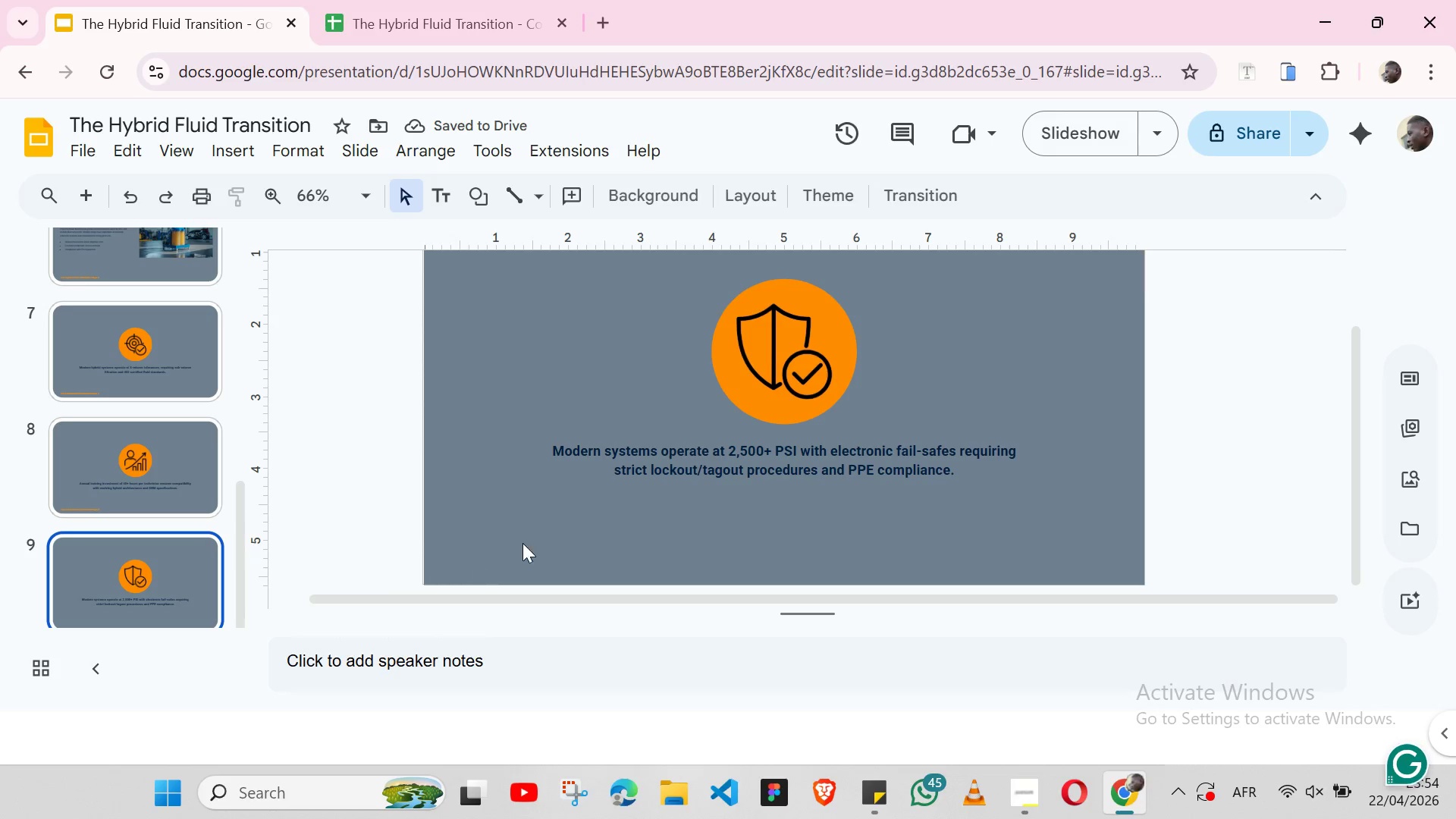 
key(Control+ControlLeft)
 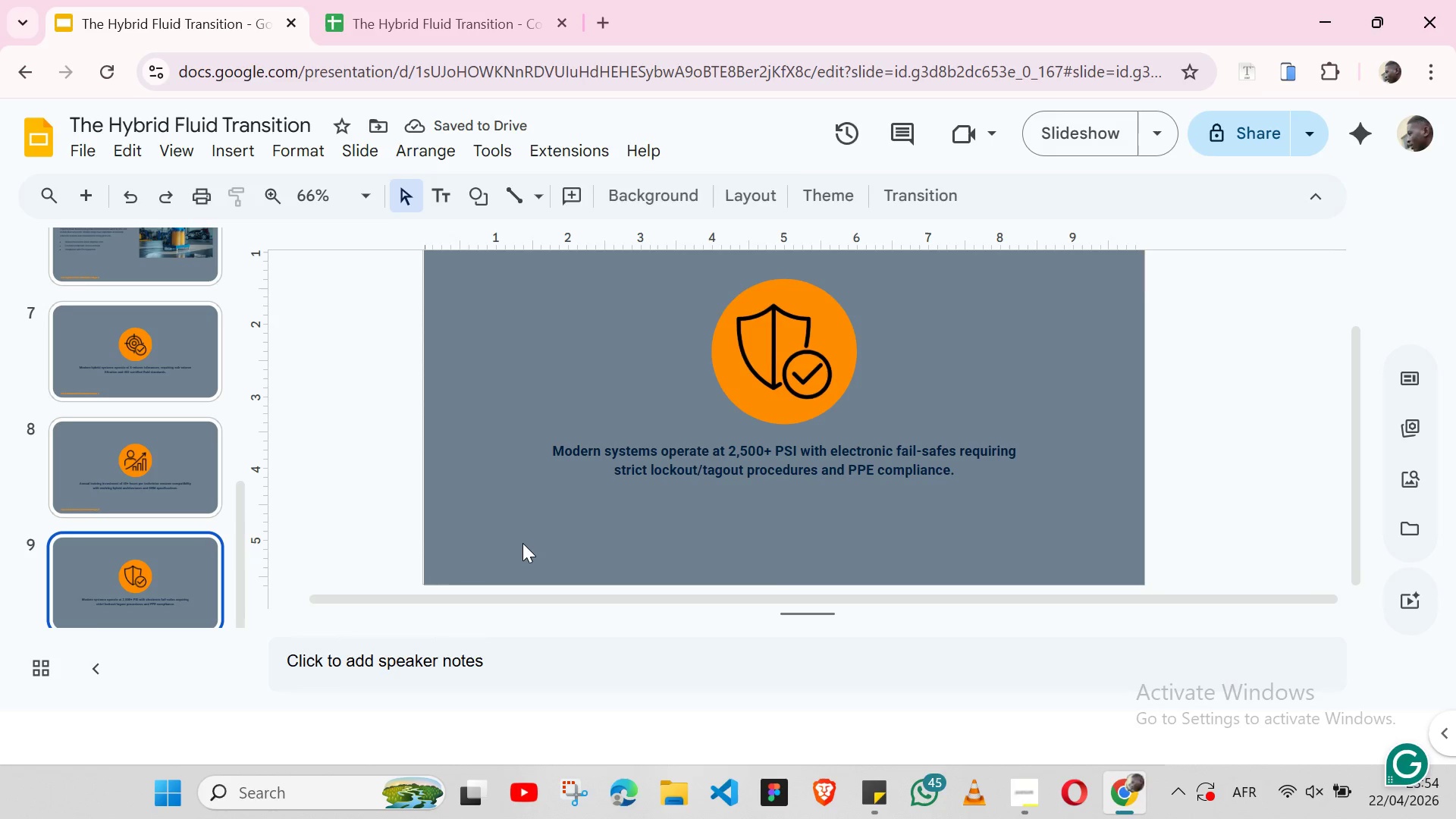 
key(Control+V)
 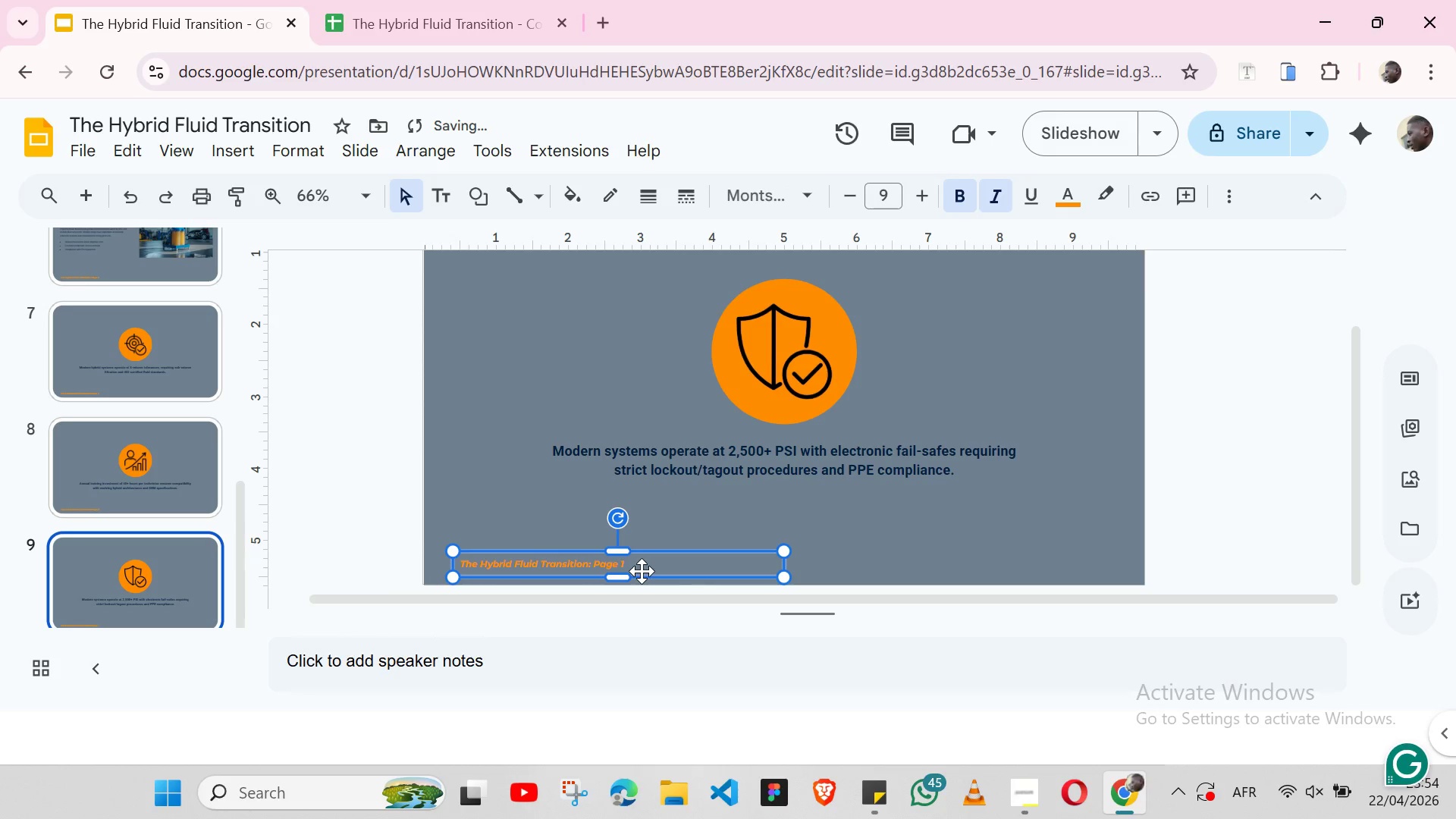 
key(Enter)
 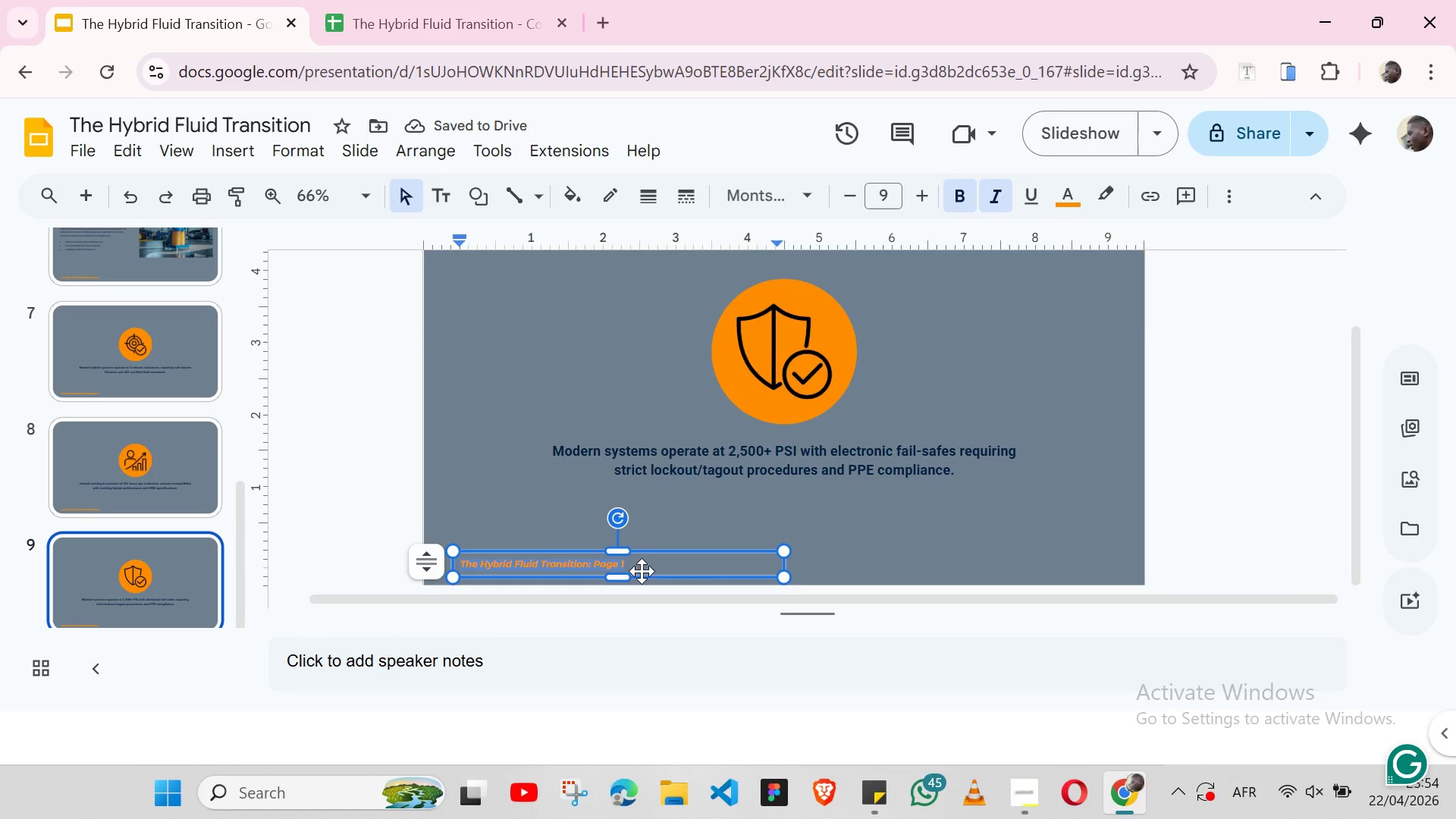 
left_click([642, 571])
 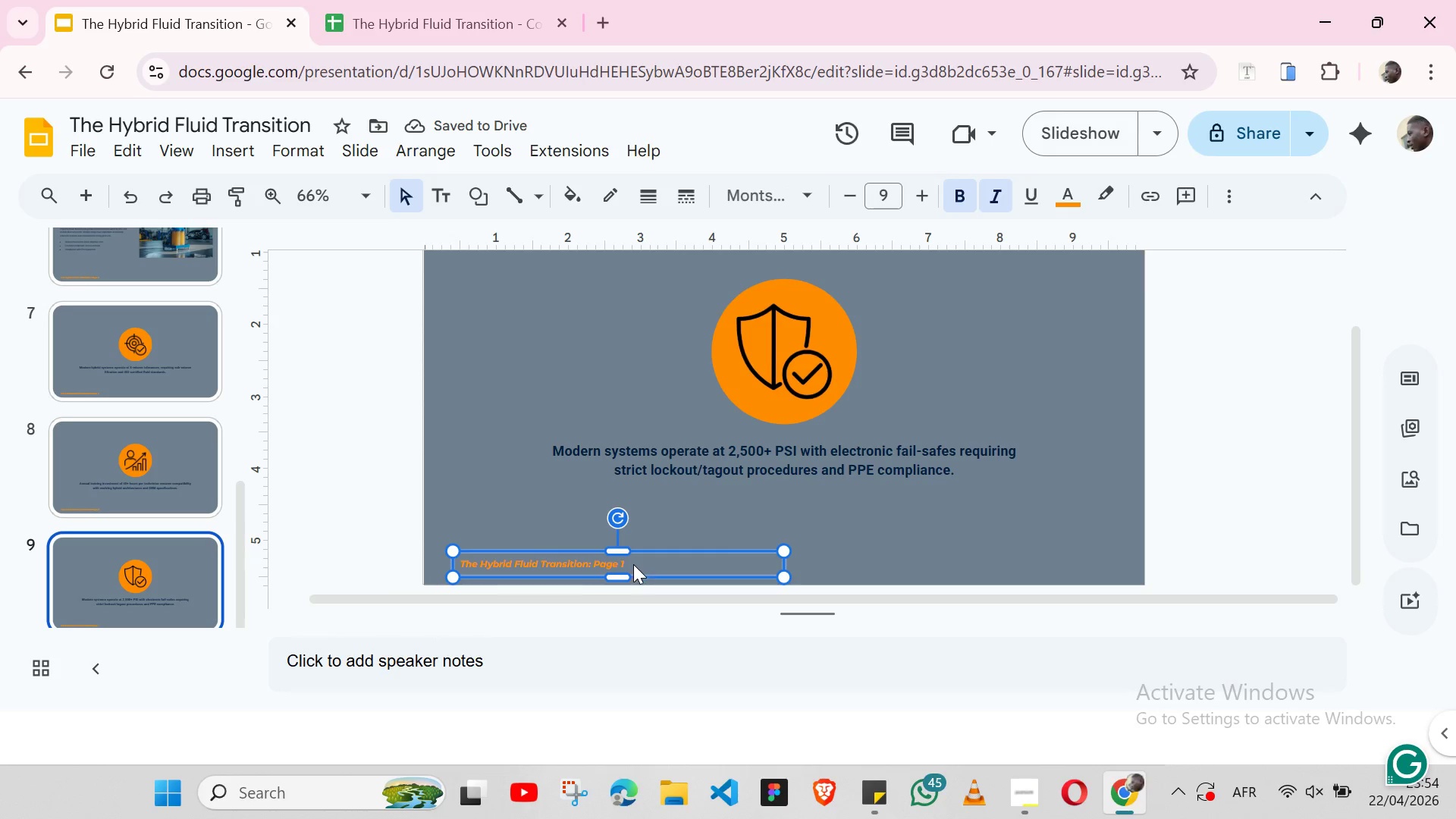 
double_click([633, 562])
 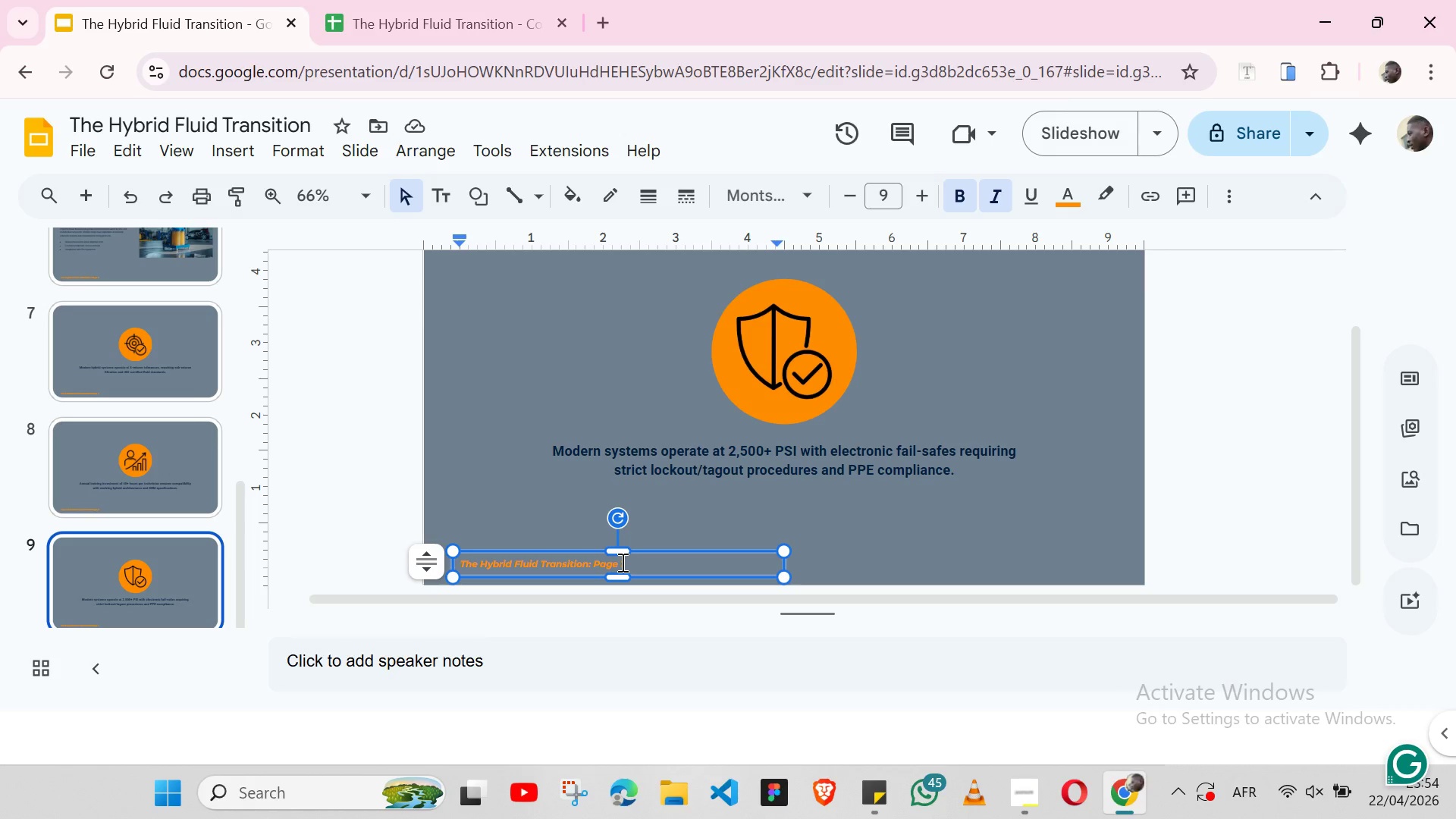 
double_click([621, 562])
 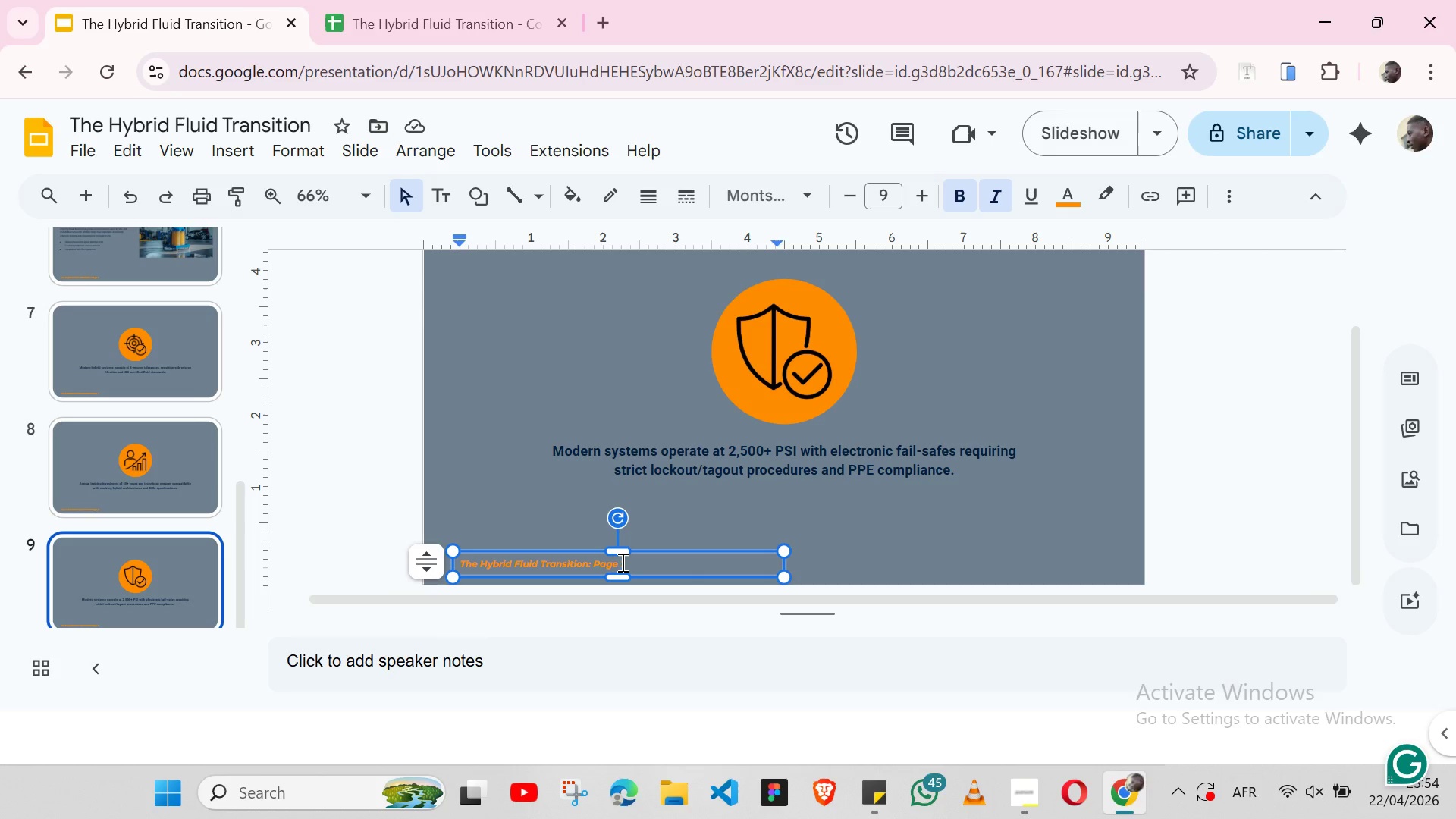 
left_click([621, 562])
 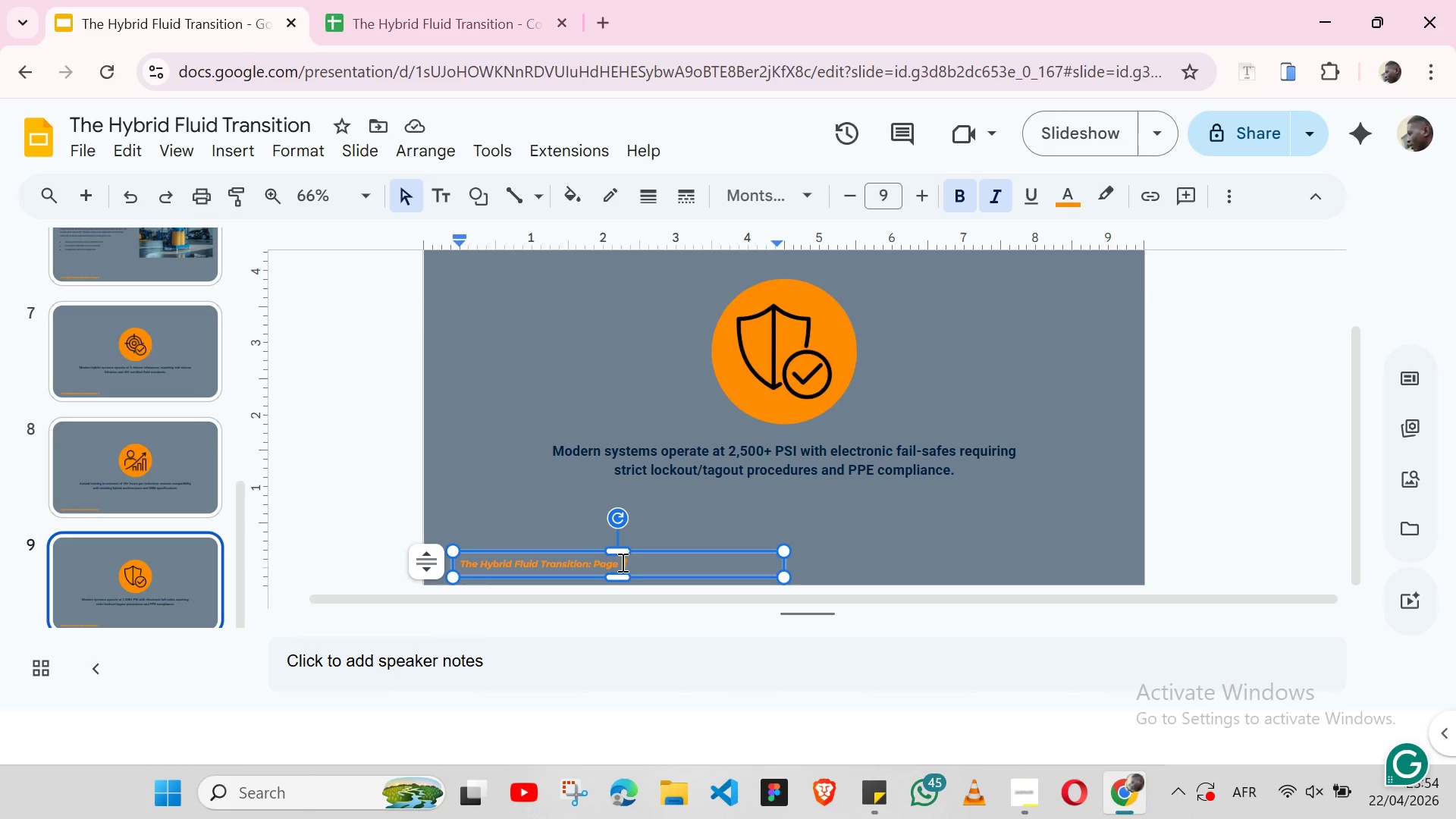 
key(Backspace)
 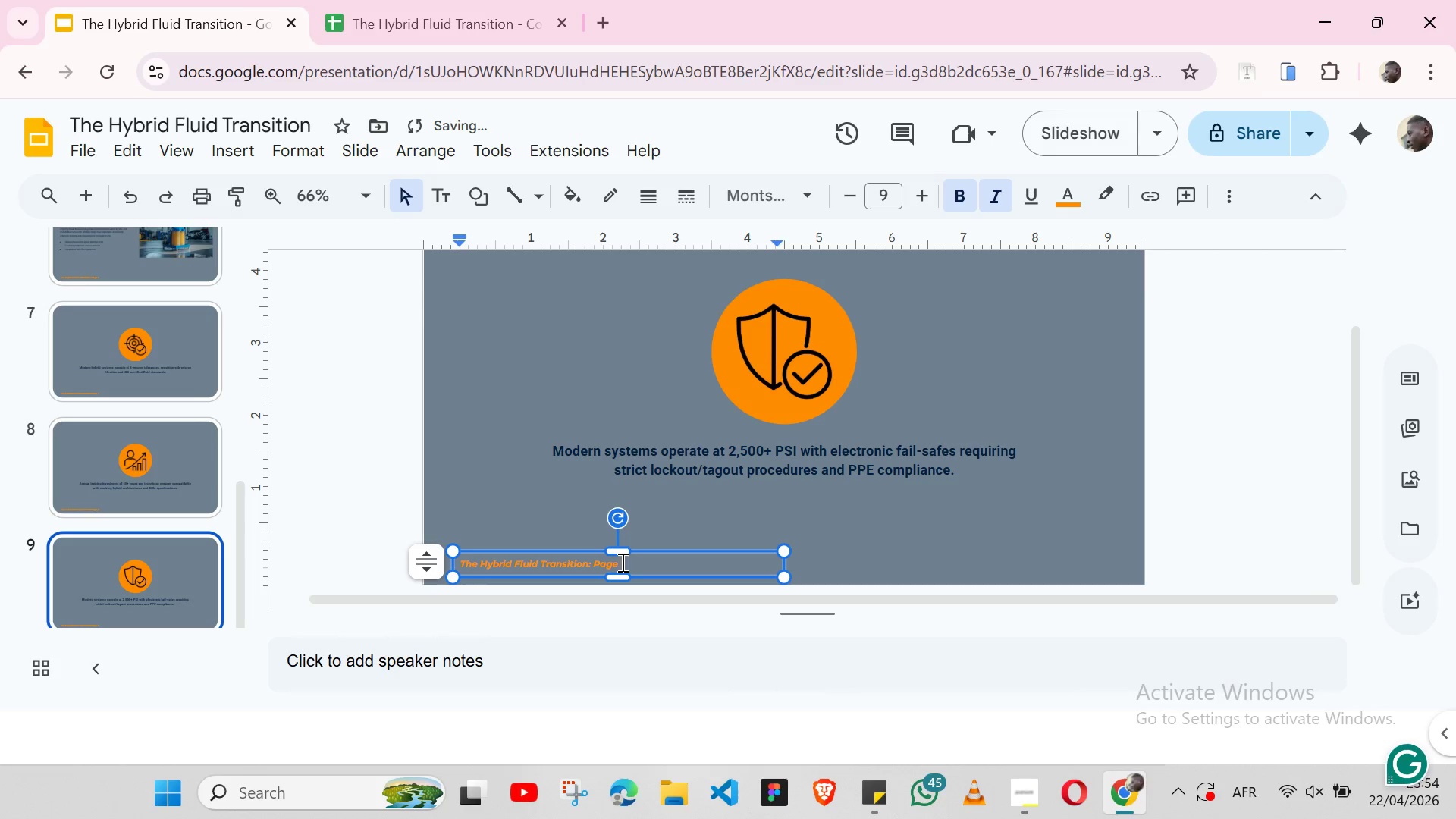 
key(9)
 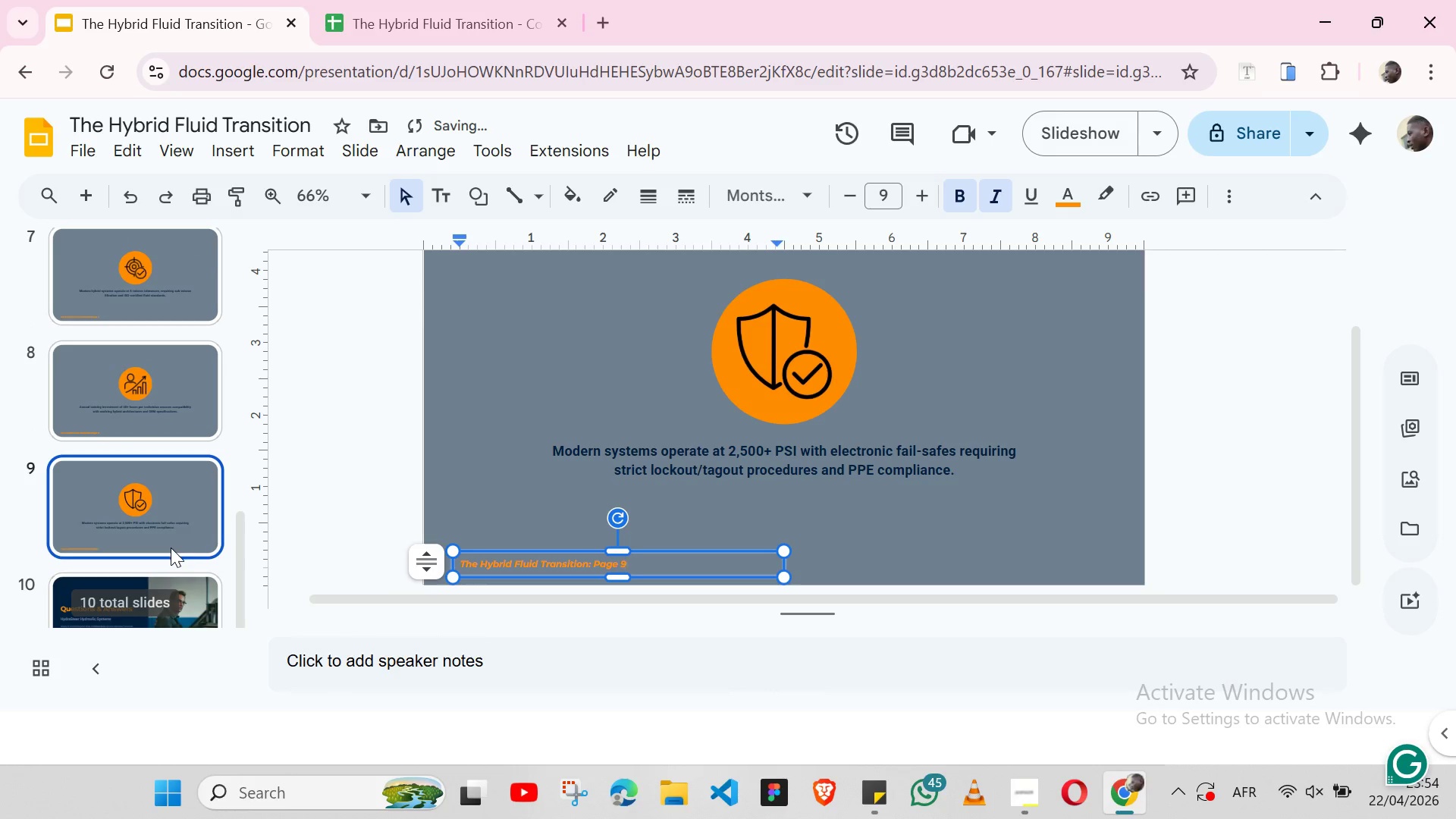 
left_click([191, 575])
 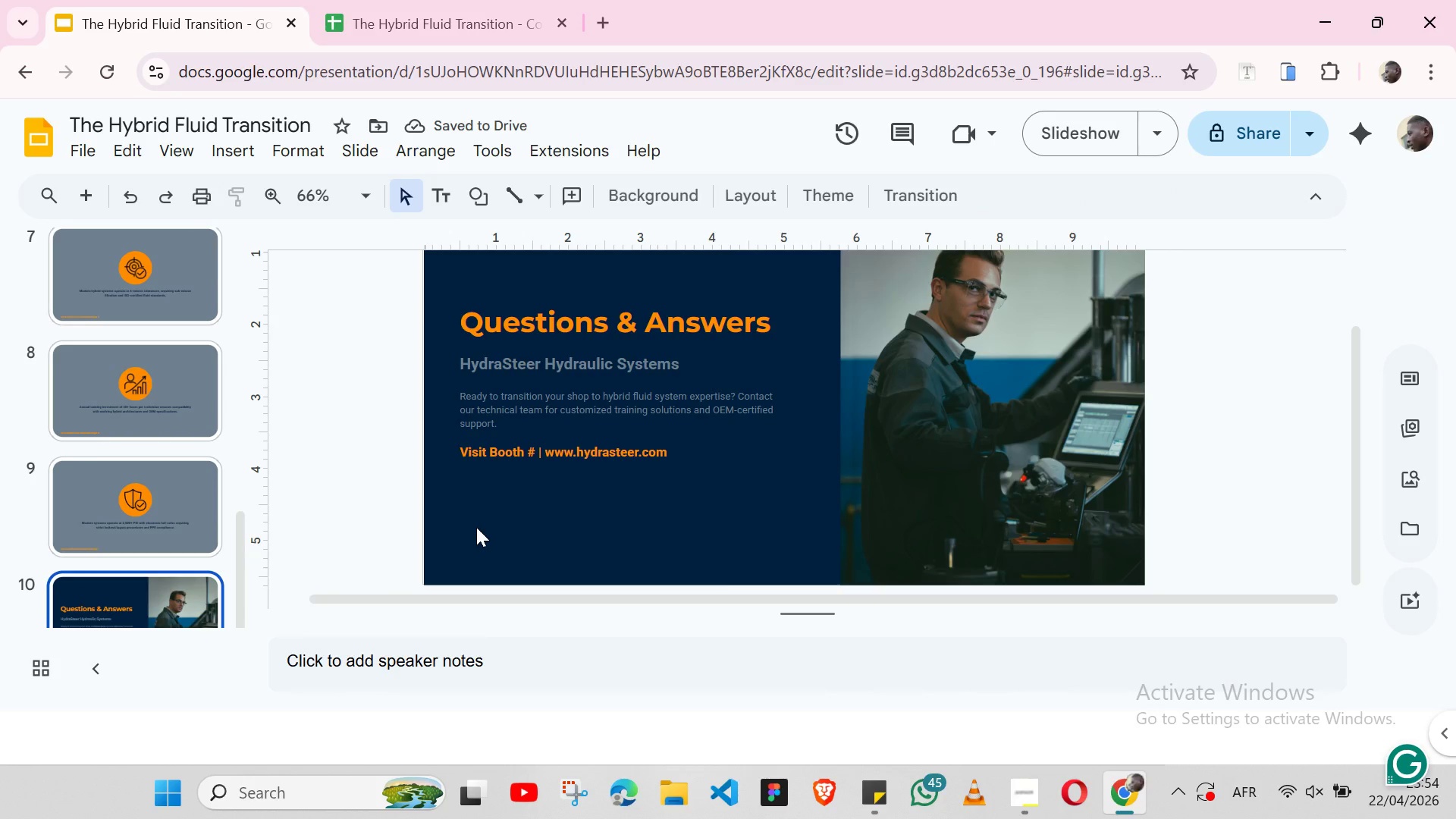 
key(Control+ControlLeft)
 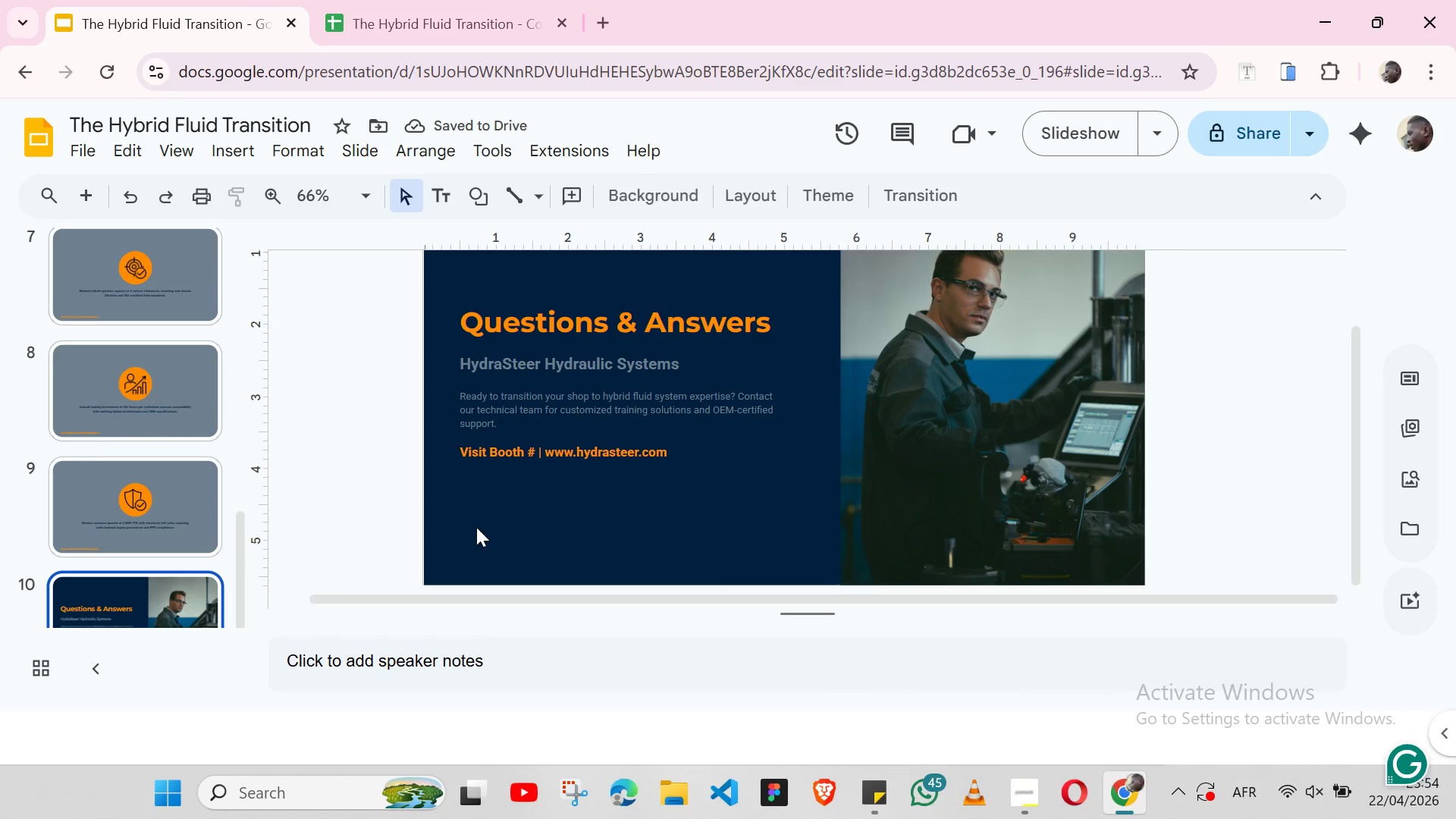 
key(Control+V)
 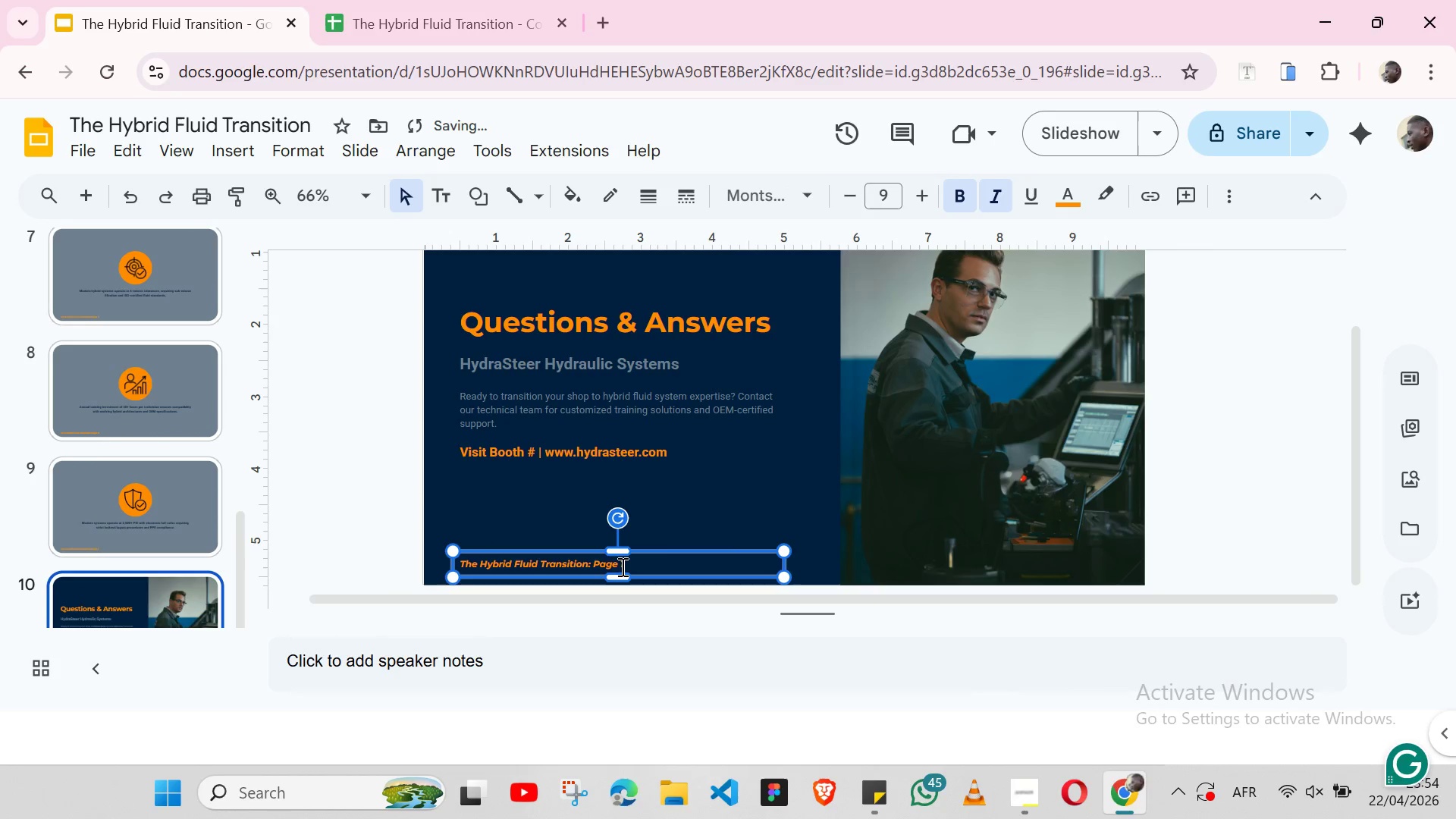 
double_click([621, 566])
 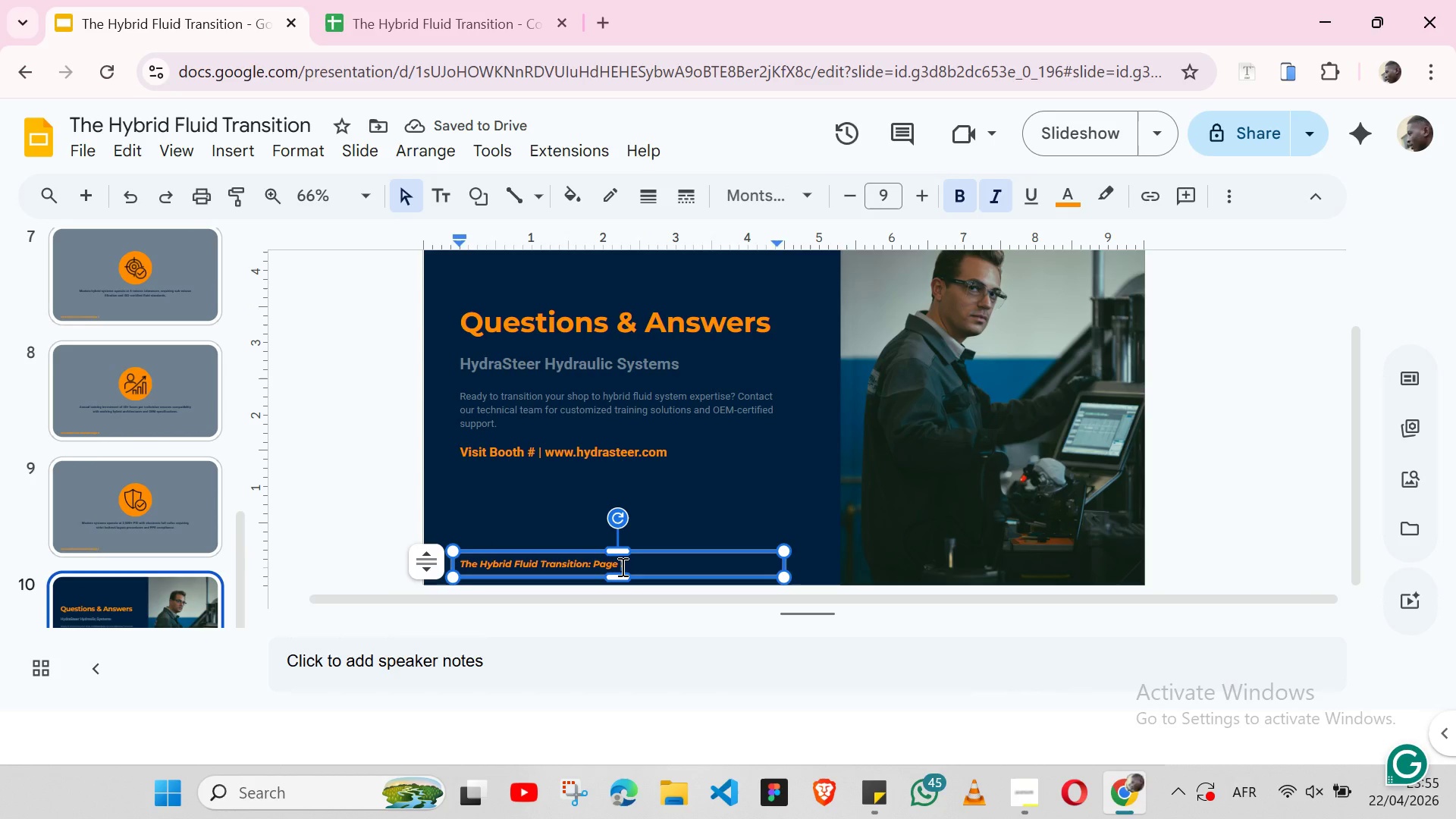 
type(10)
 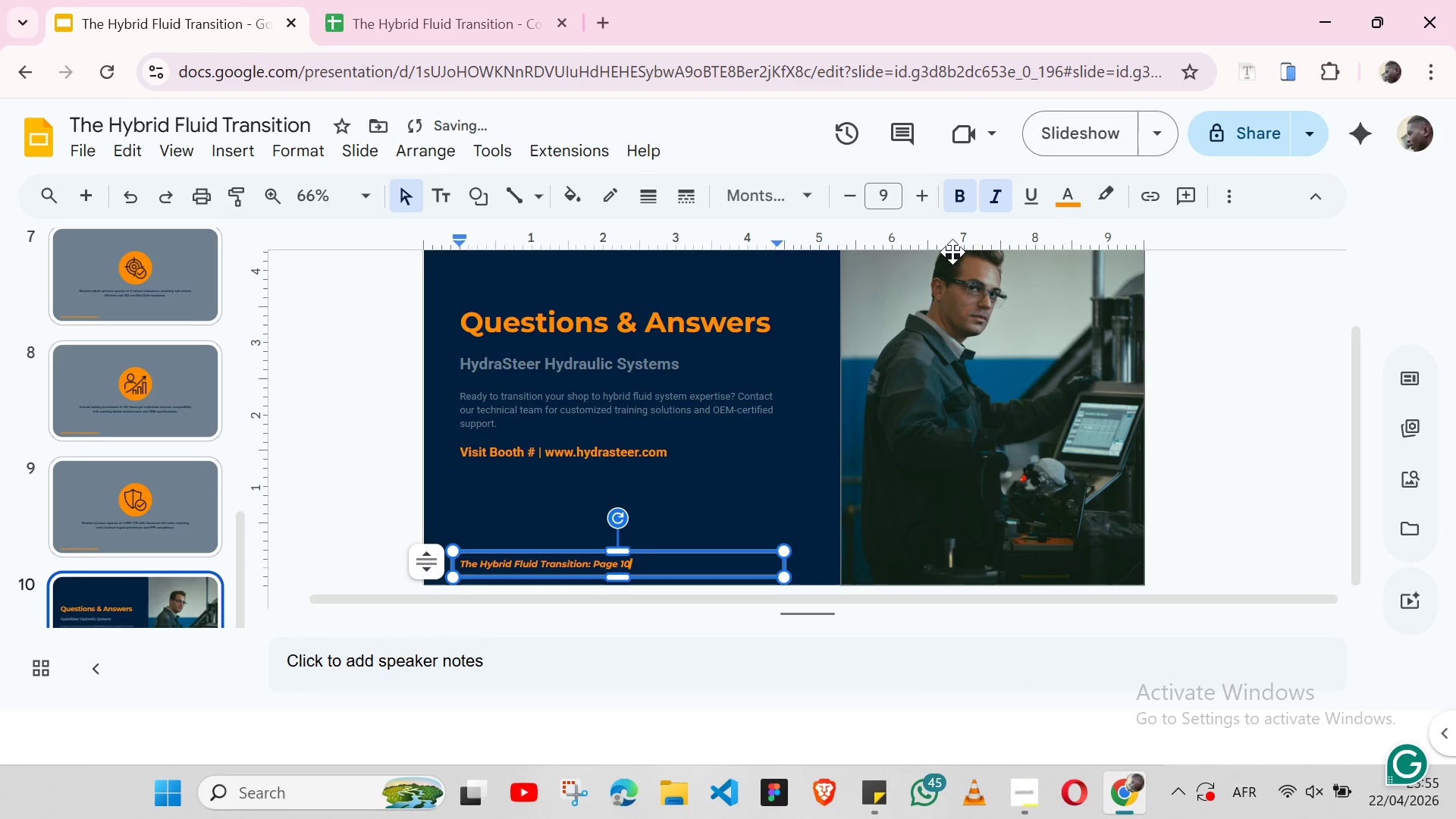 
left_click([959, 206])
 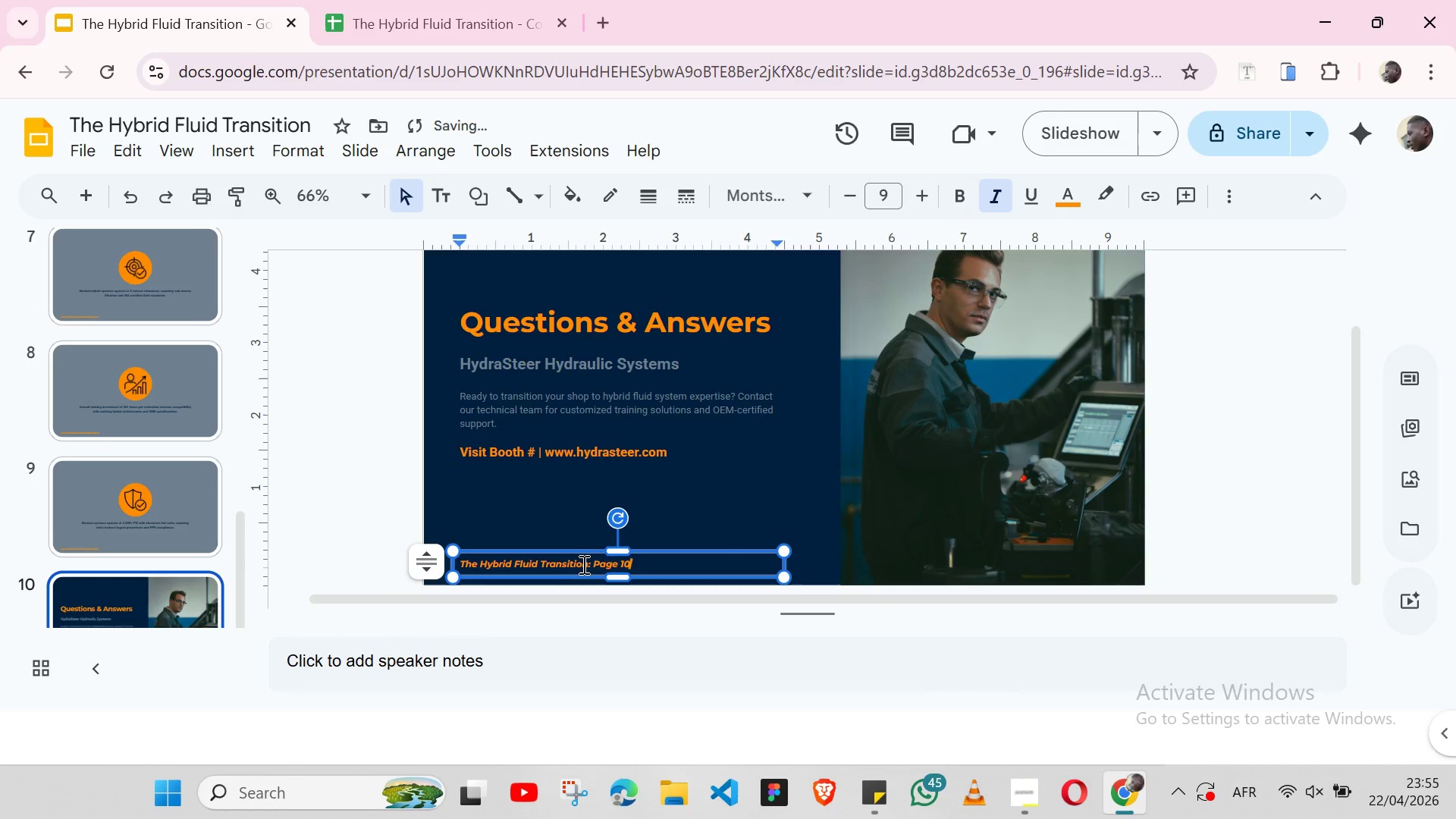 
double_click([582, 564])
 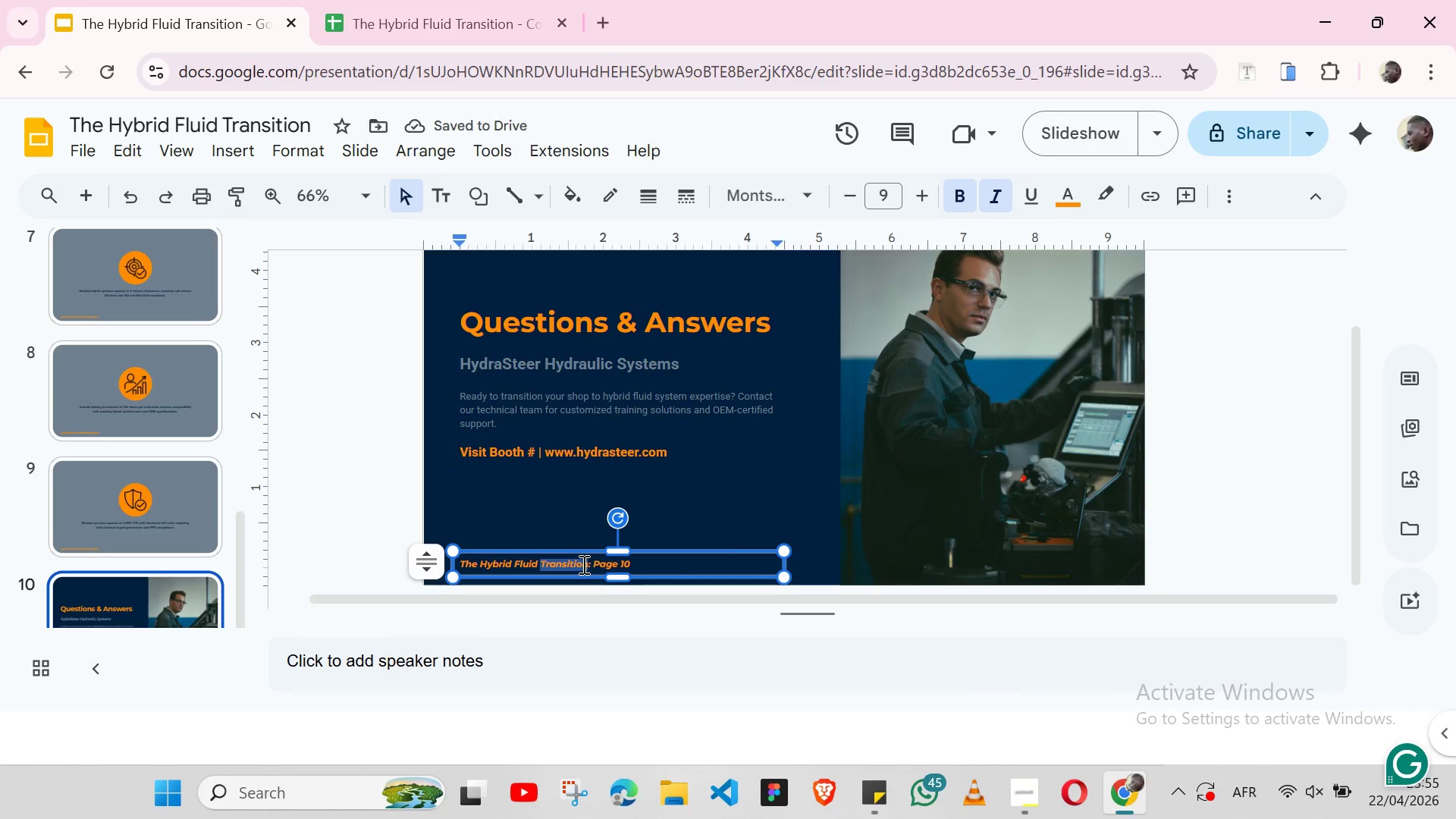 
double_click([582, 564])
 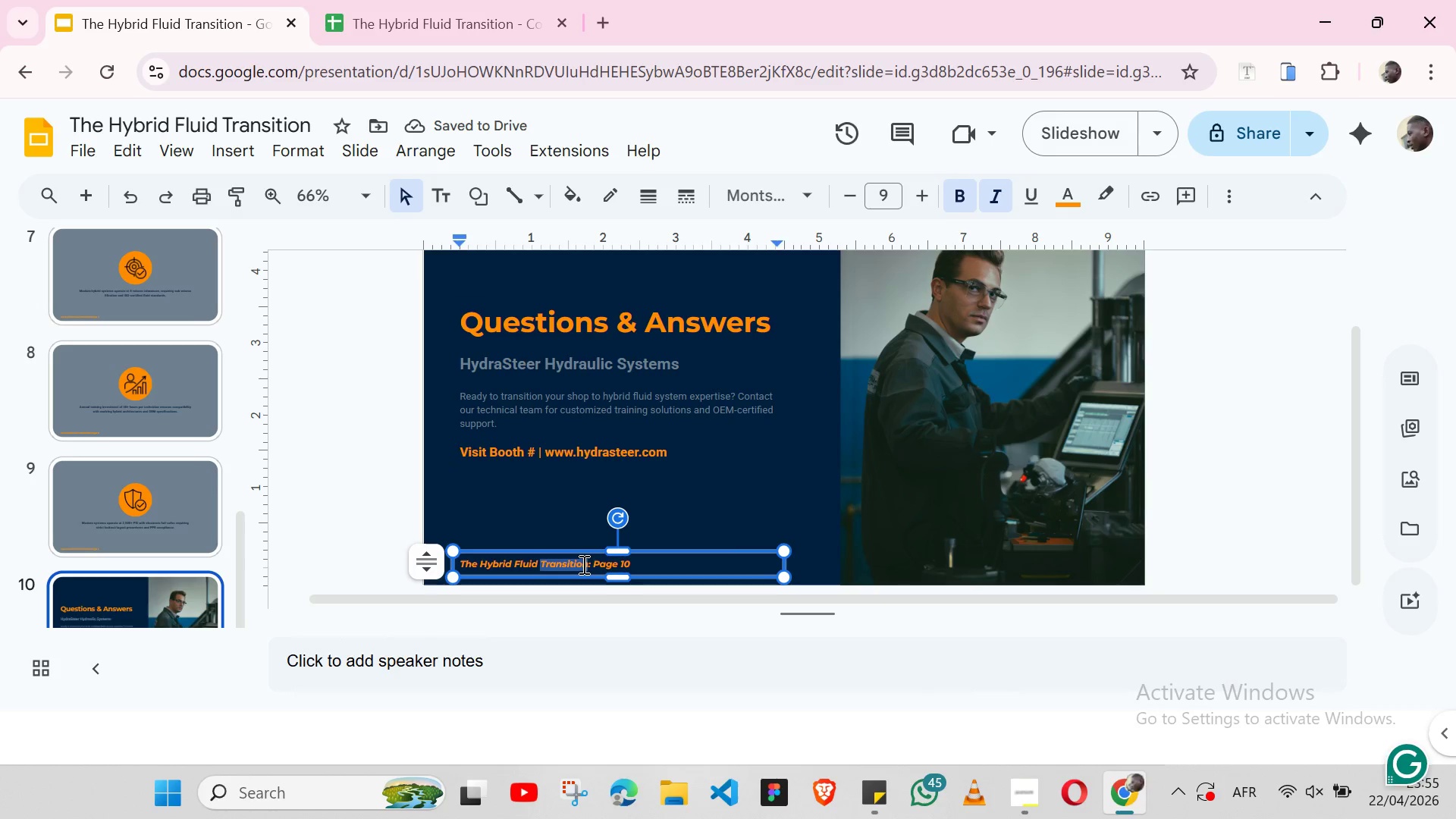 
triple_click([582, 564])
 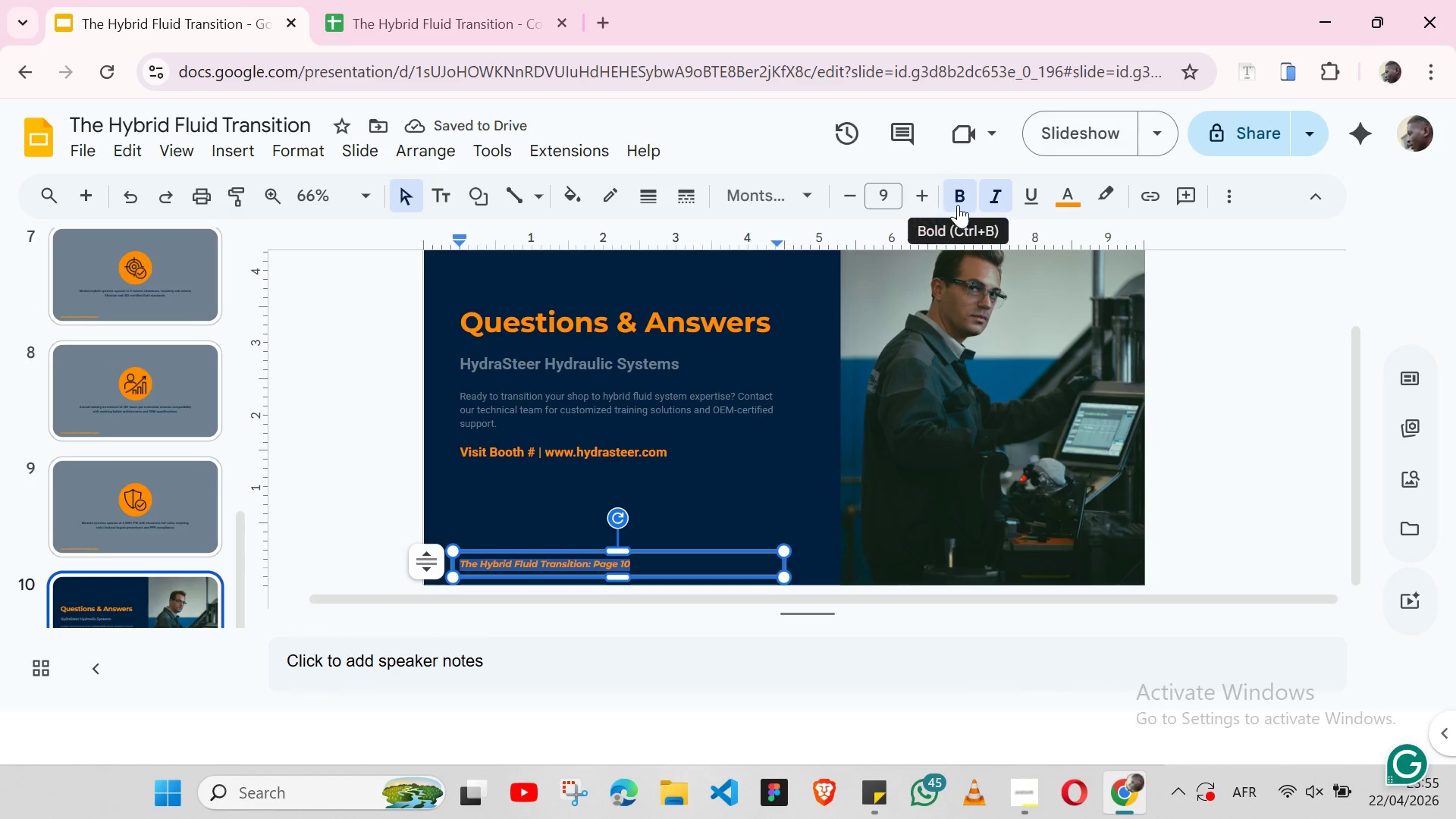 
left_click([958, 205])
 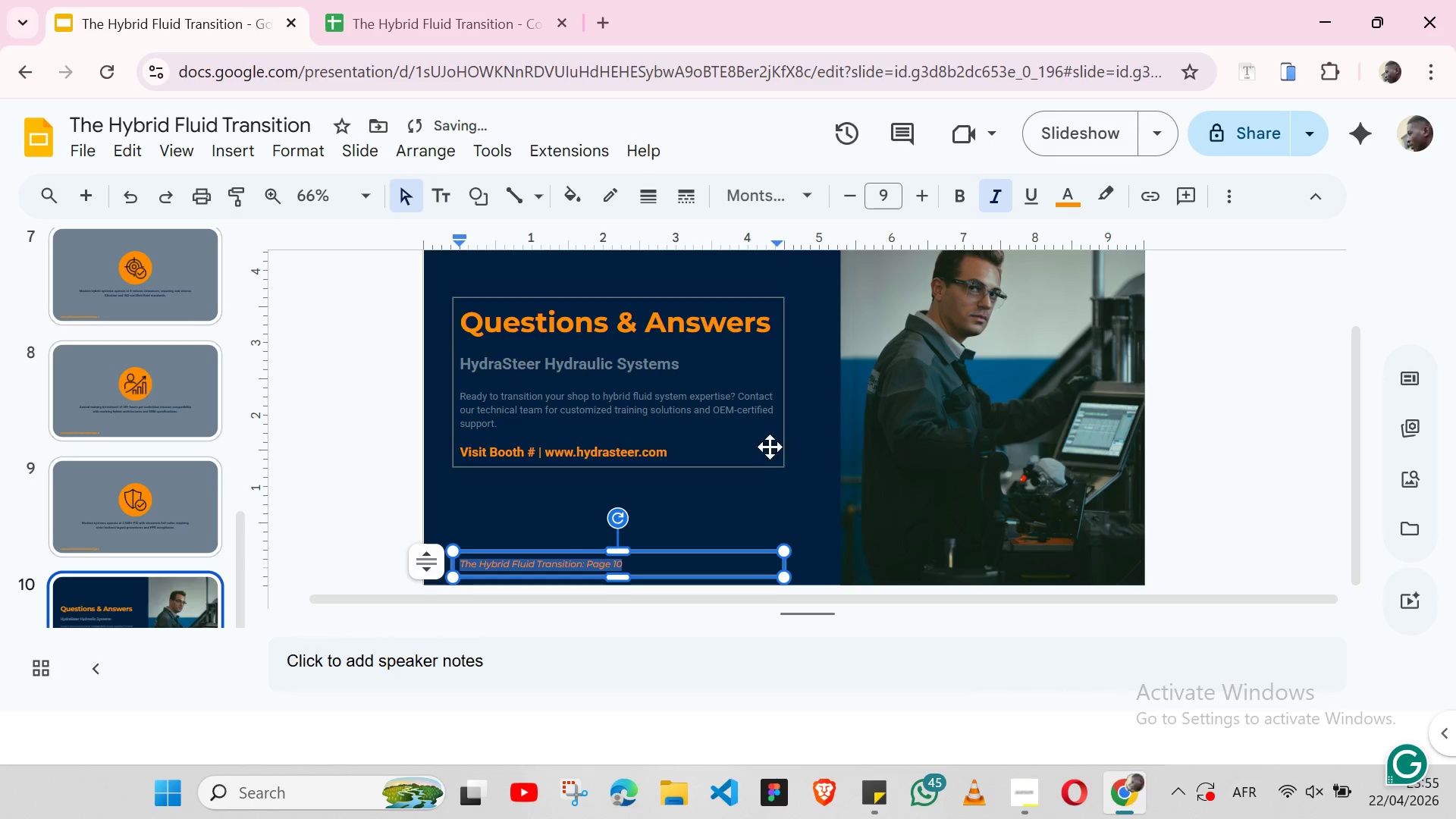 
left_click([737, 478])
 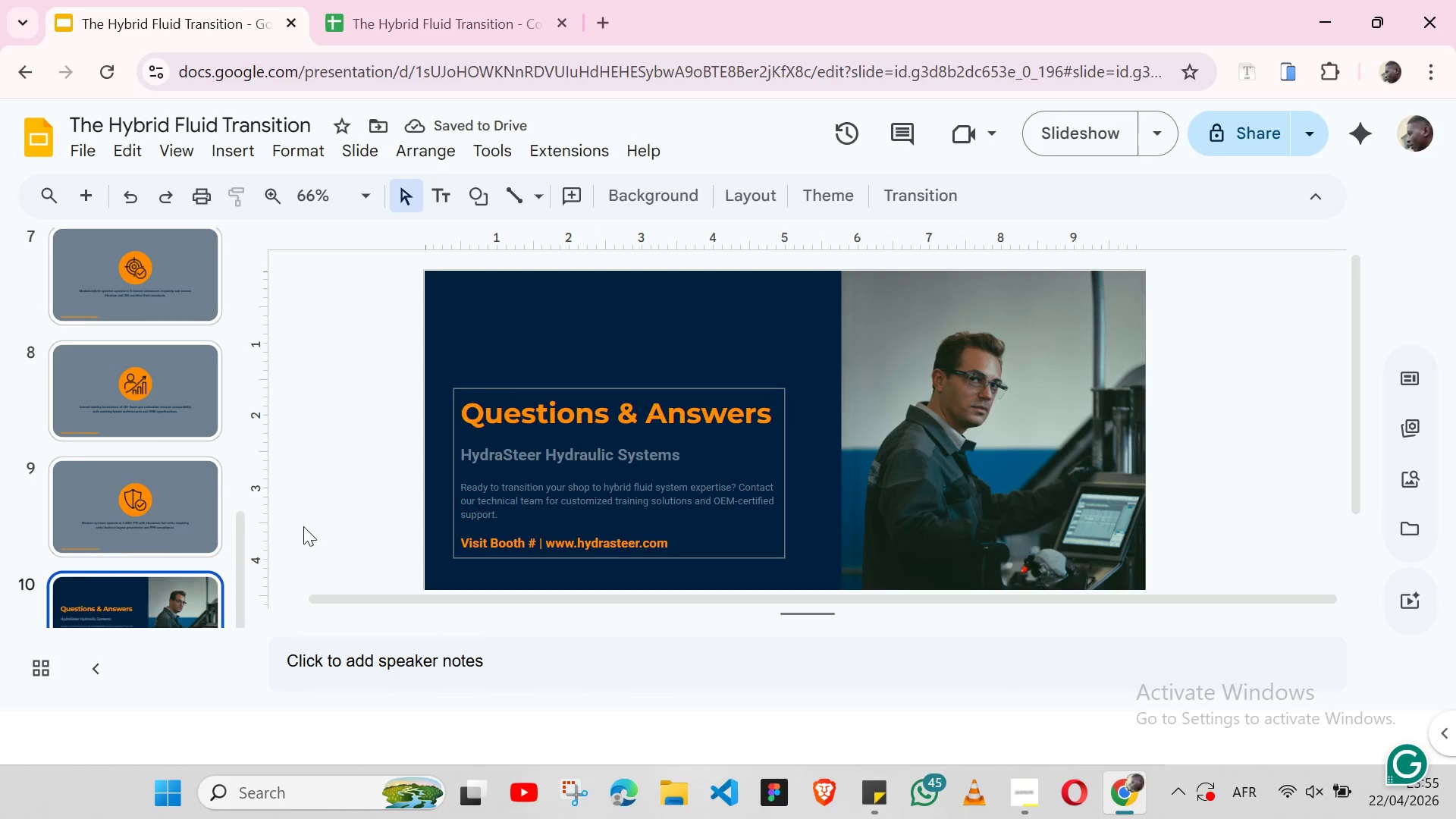 
left_click([74, 535])
 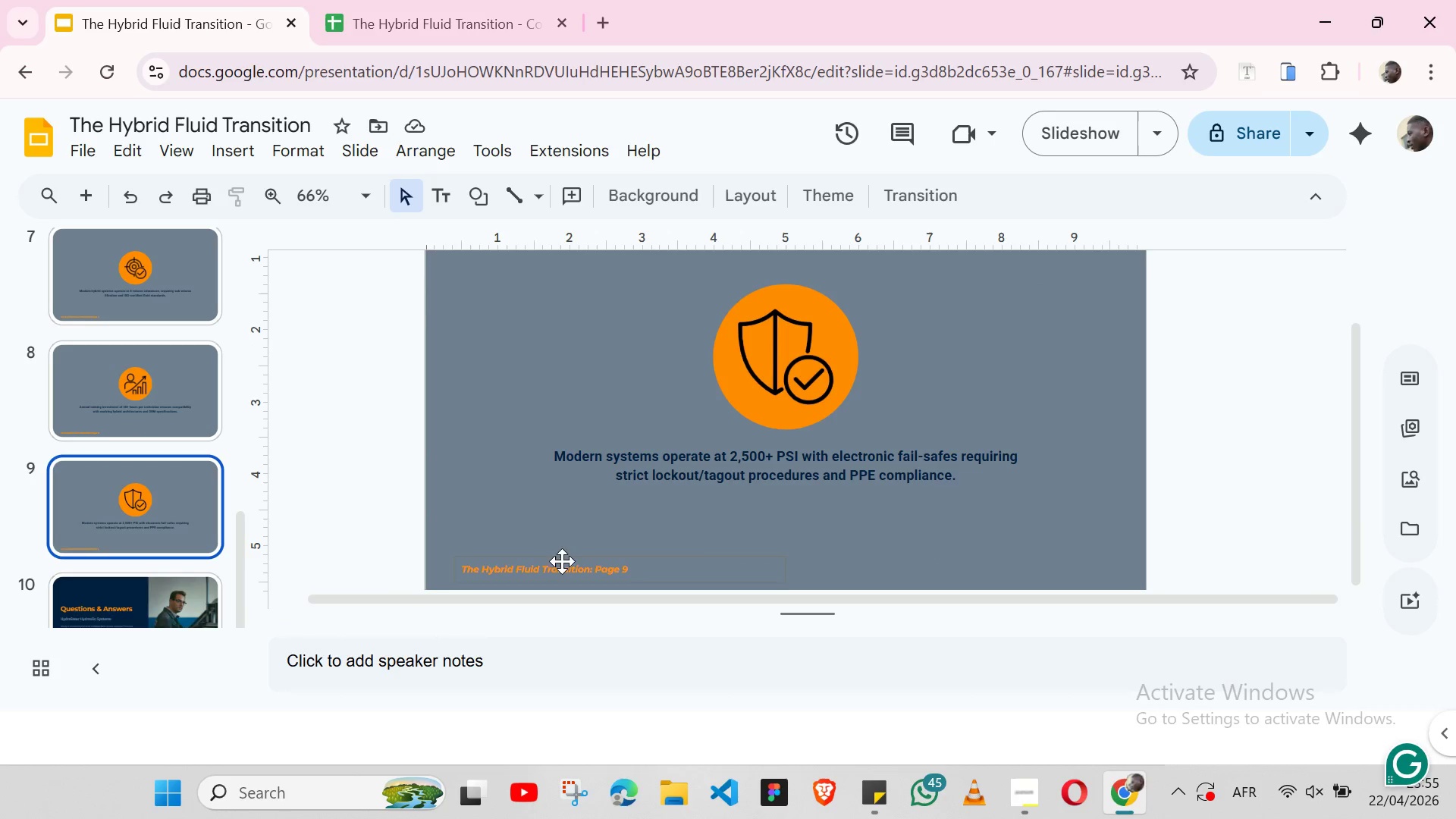 
double_click([562, 566])
 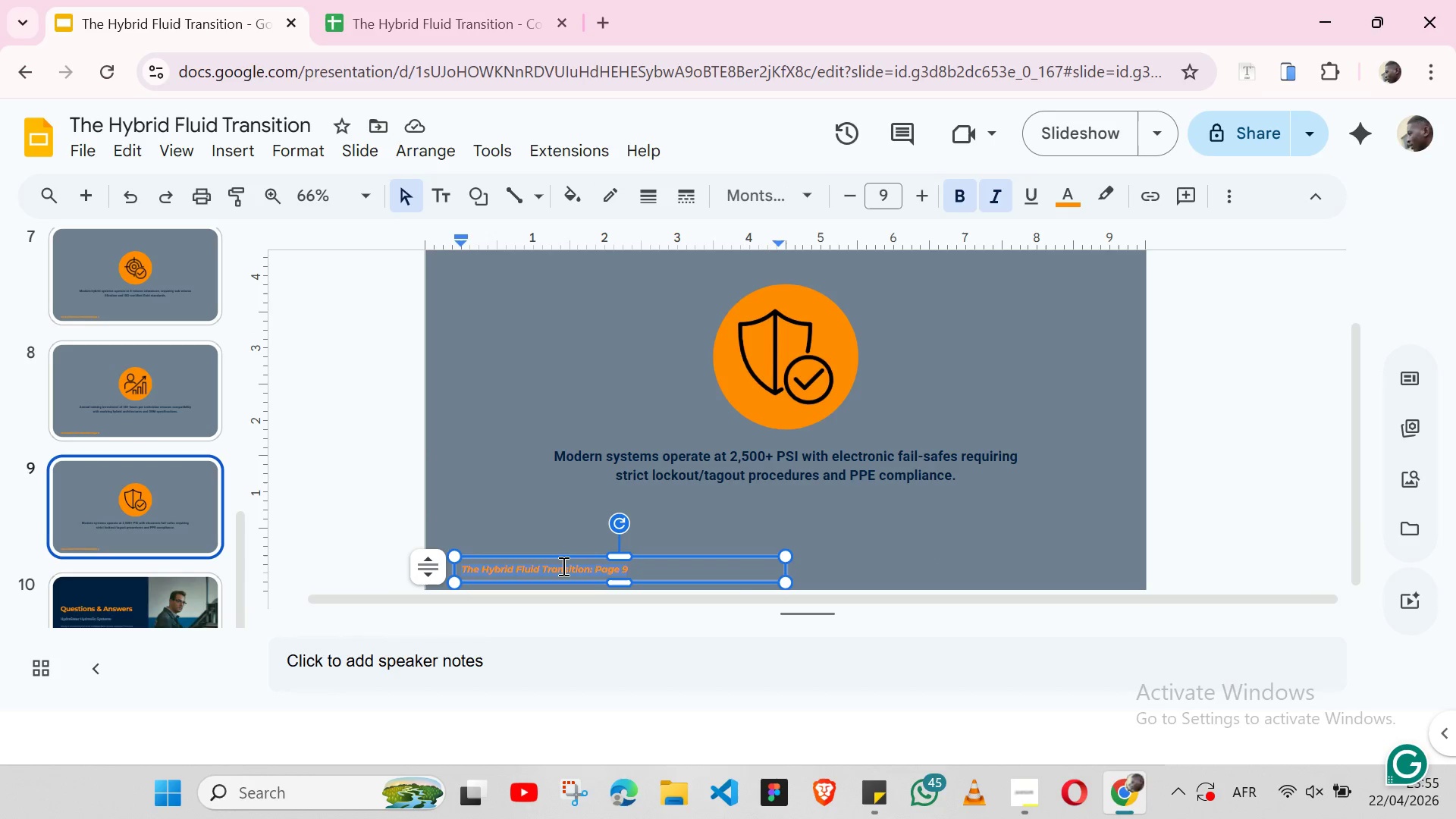 
triple_click([562, 566])
 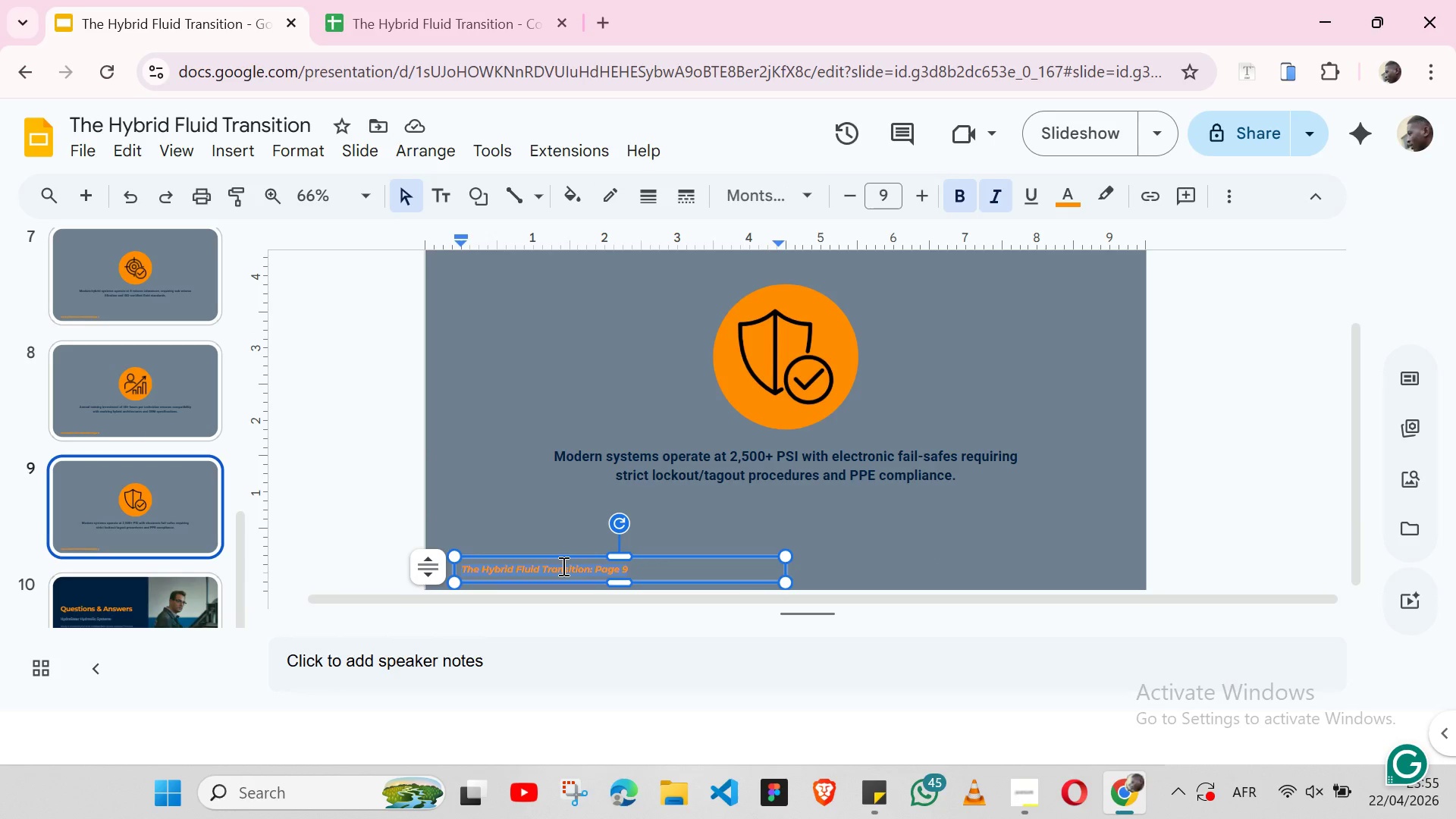 
key(Control+ControlLeft)
 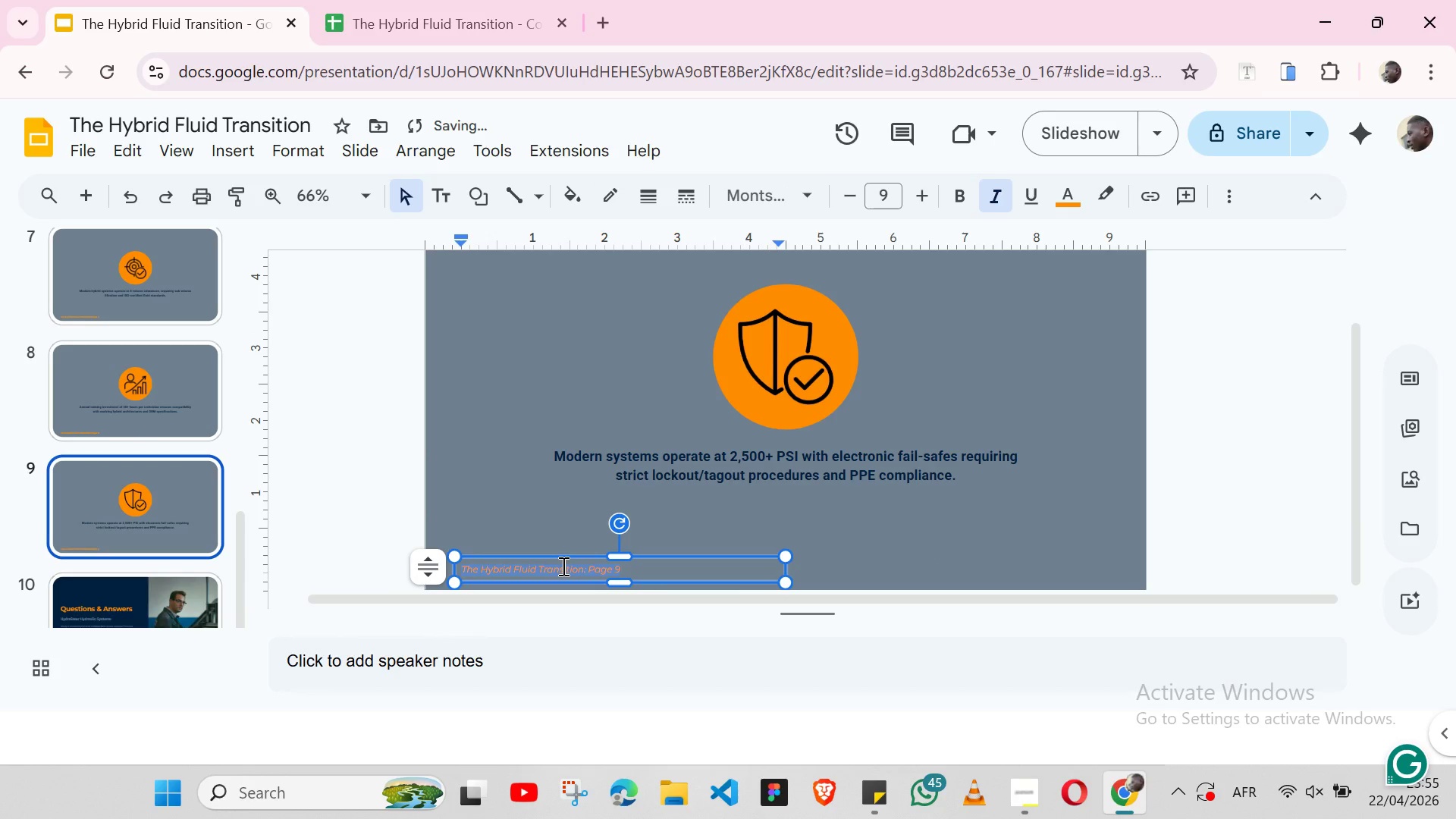 
key(Control+B)
 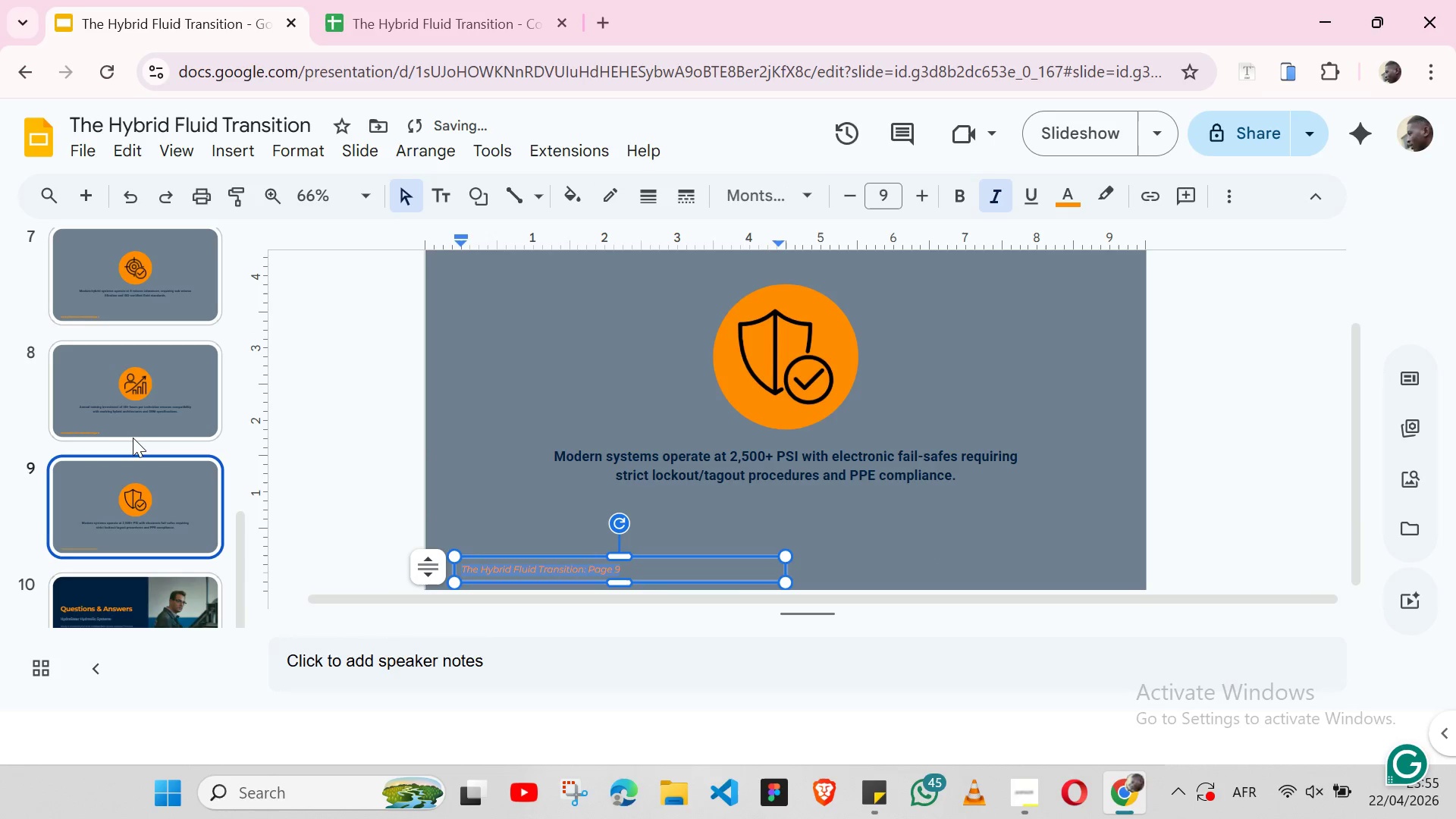 
left_click([133, 438])
 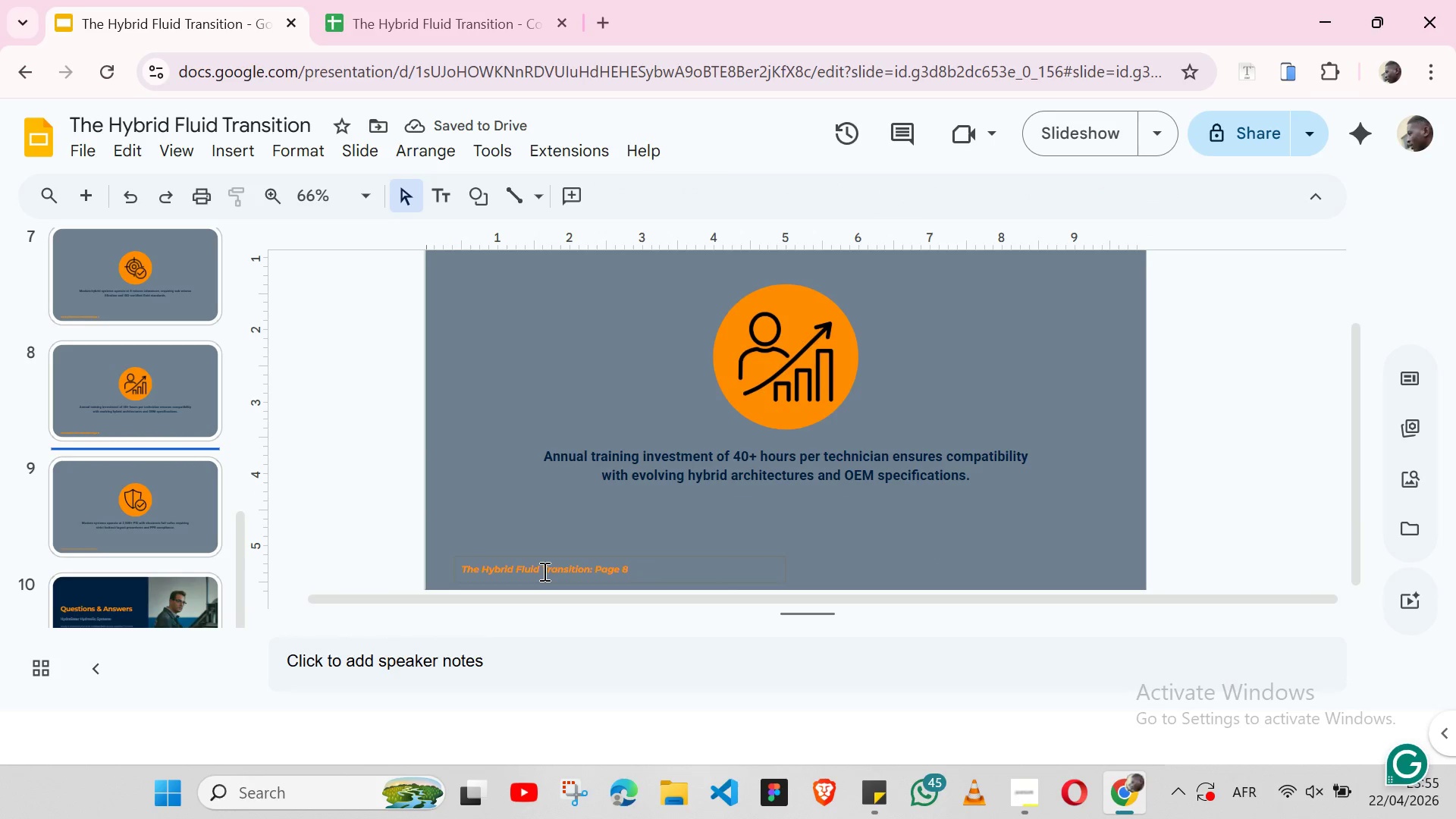 
double_click([543, 571])
 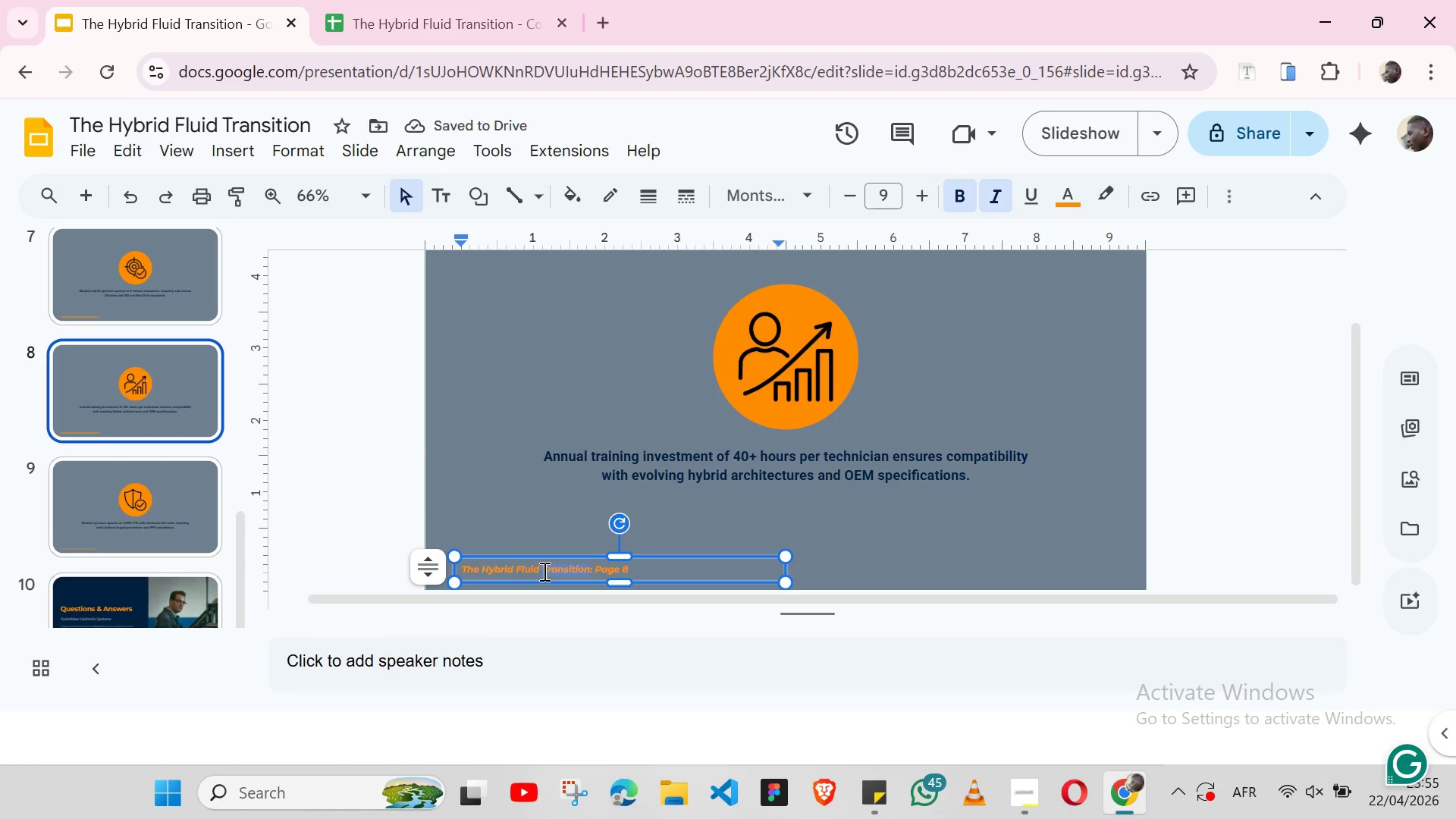 
triple_click([543, 571])
 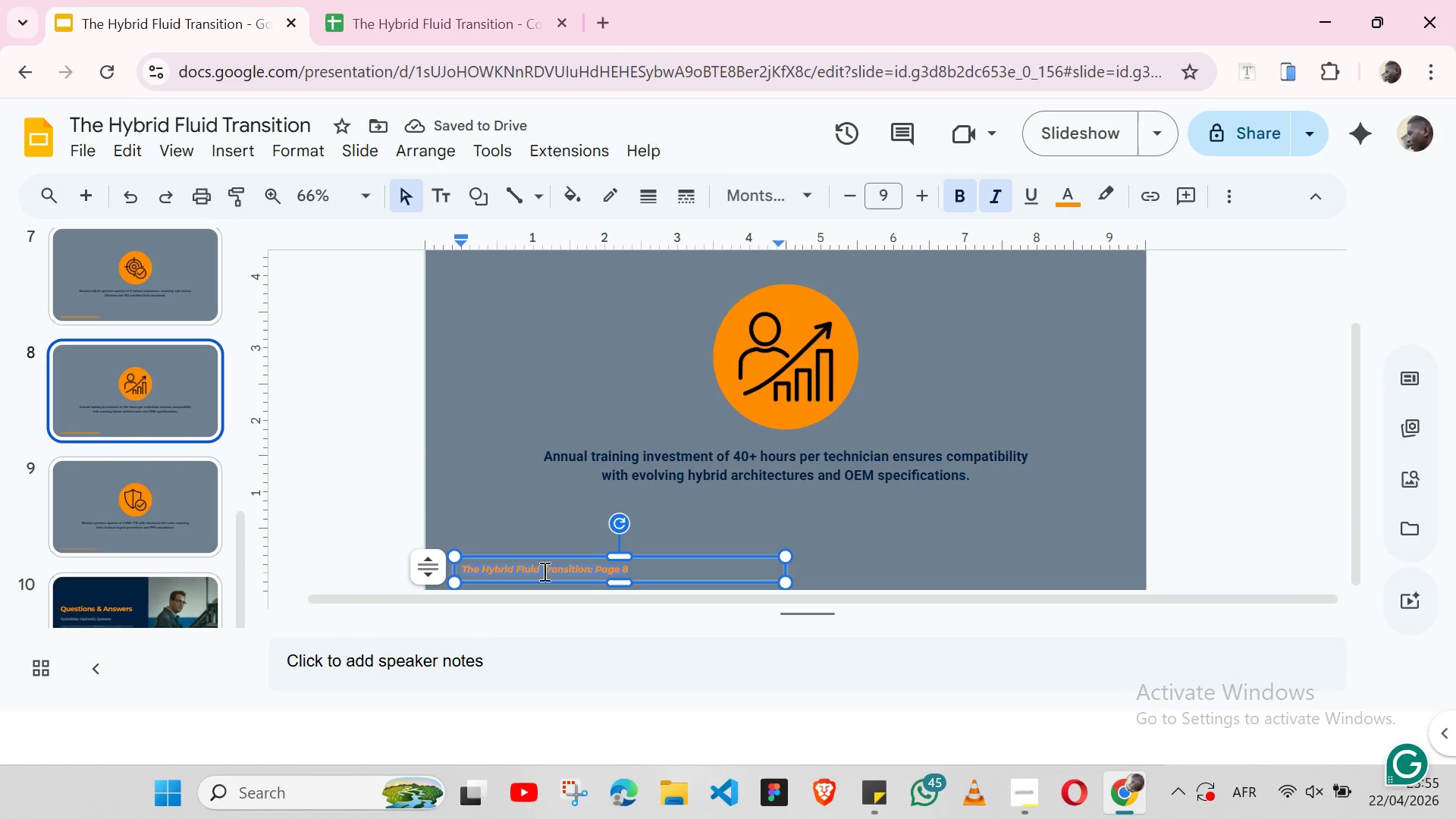 
key(Control+ControlLeft)
 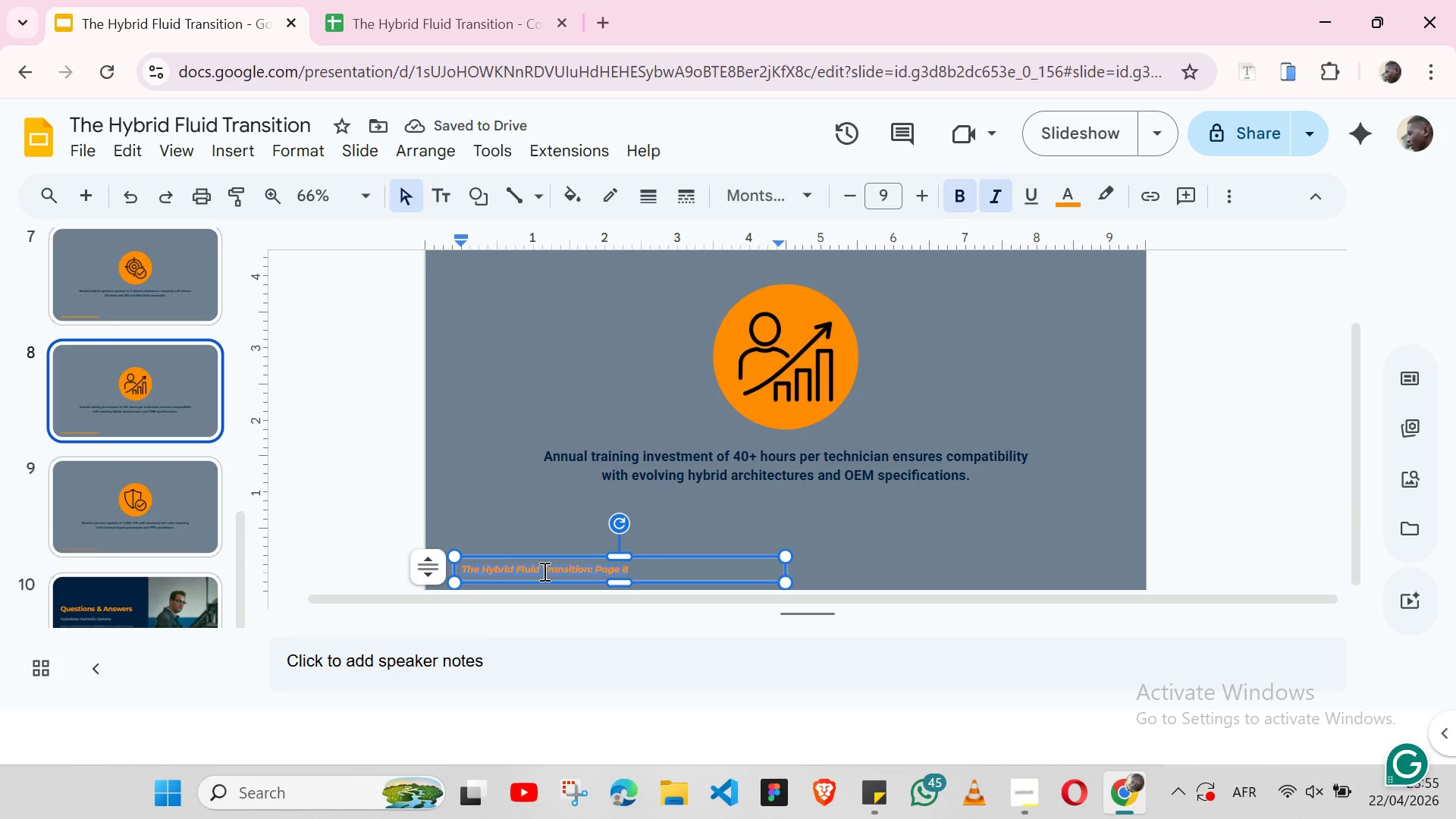 
key(Control+B)